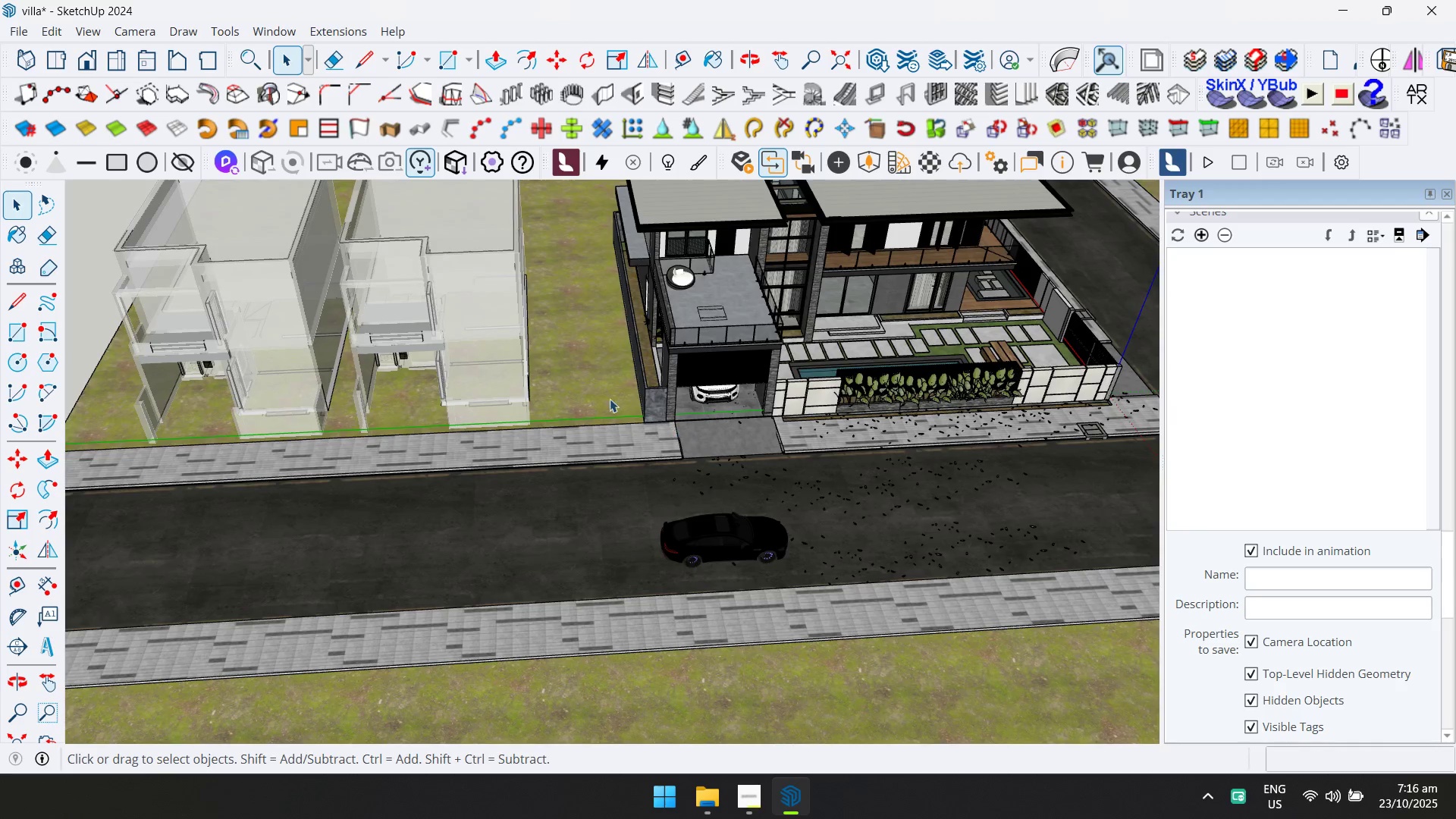 
scroll: coordinate [580, 342], scroll_direction: down, amount: 7.0
 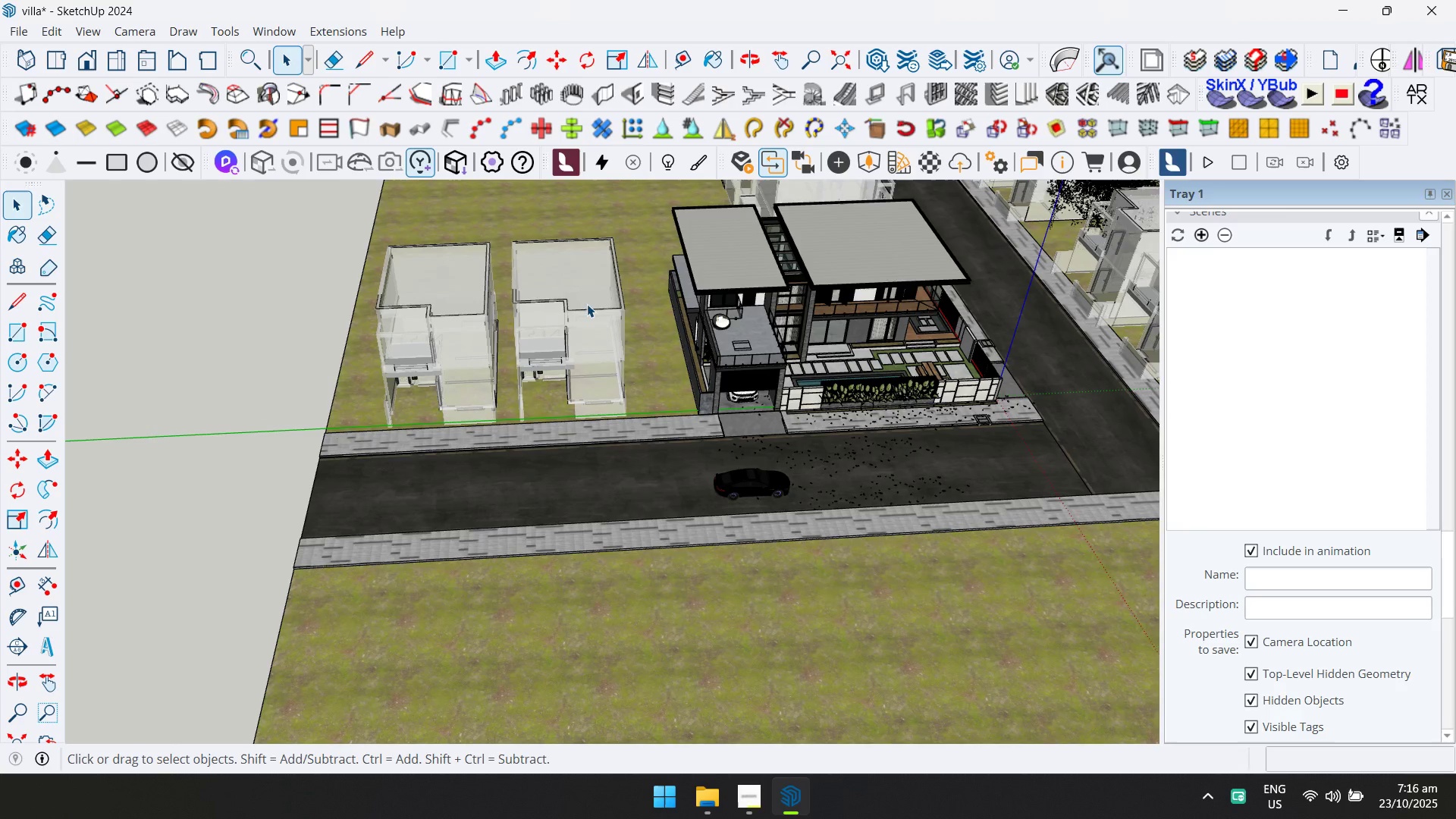 
left_click([587, 303])
 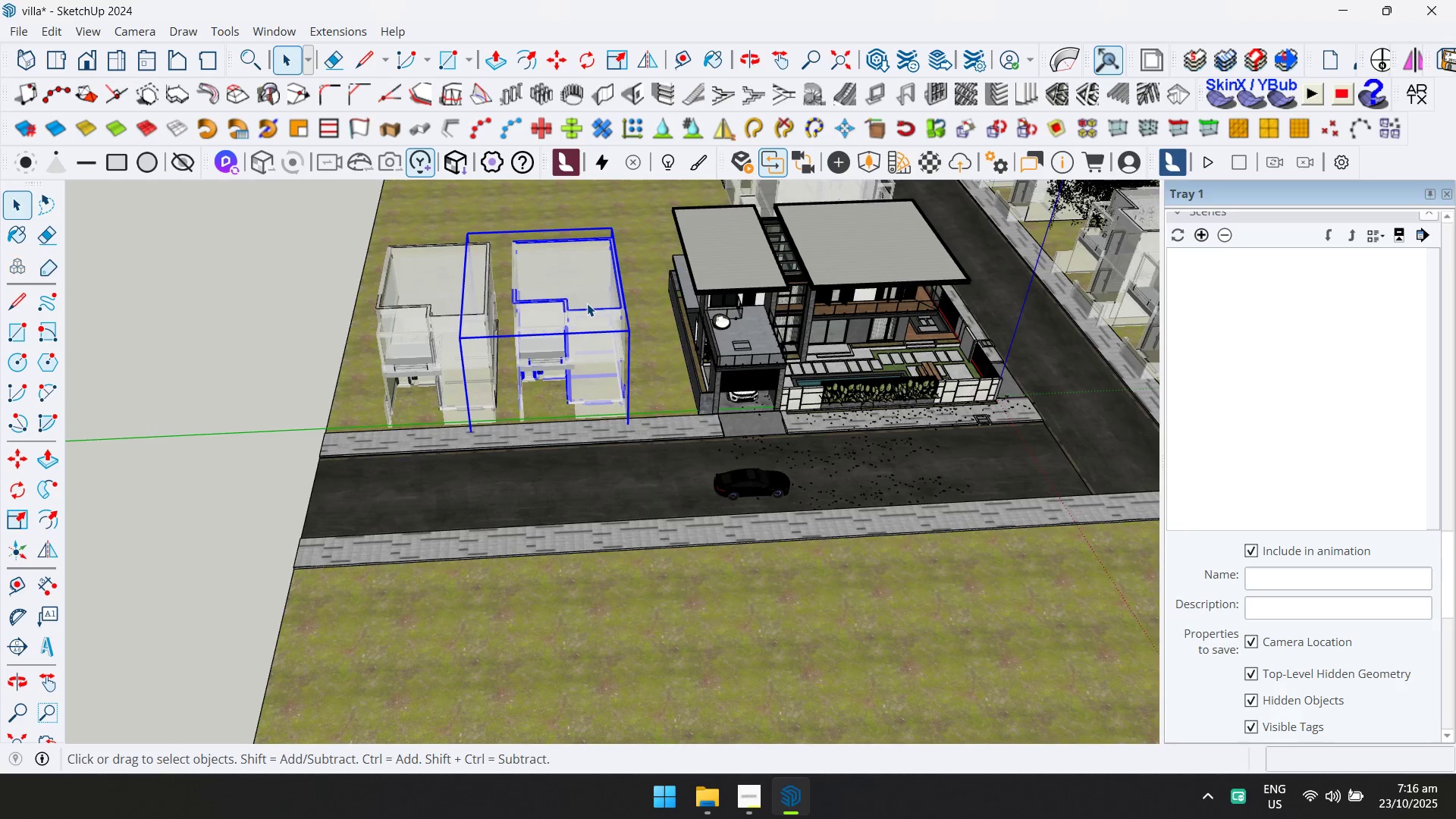 
key(Delete)
 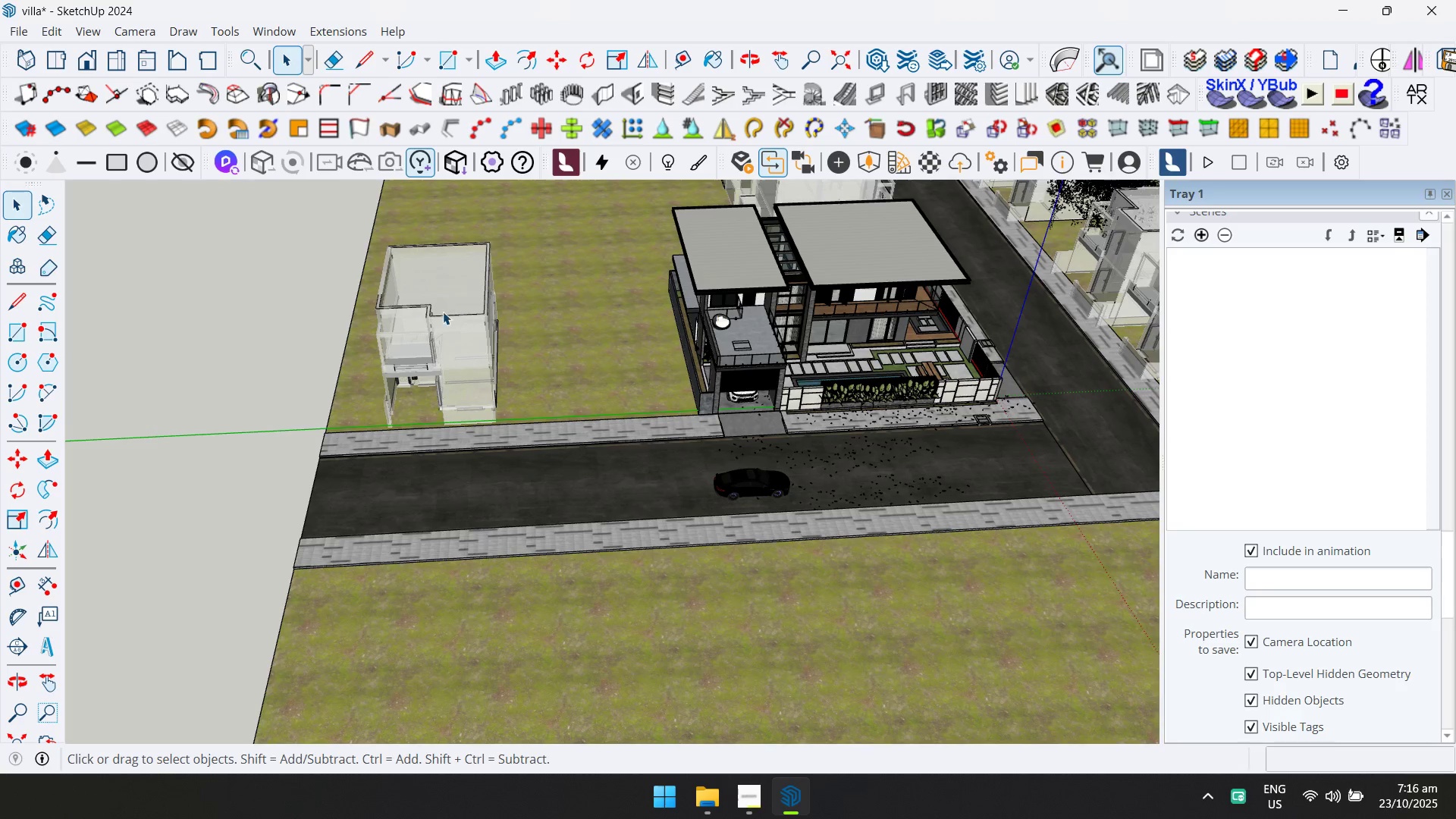 
left_click([442, 312])
 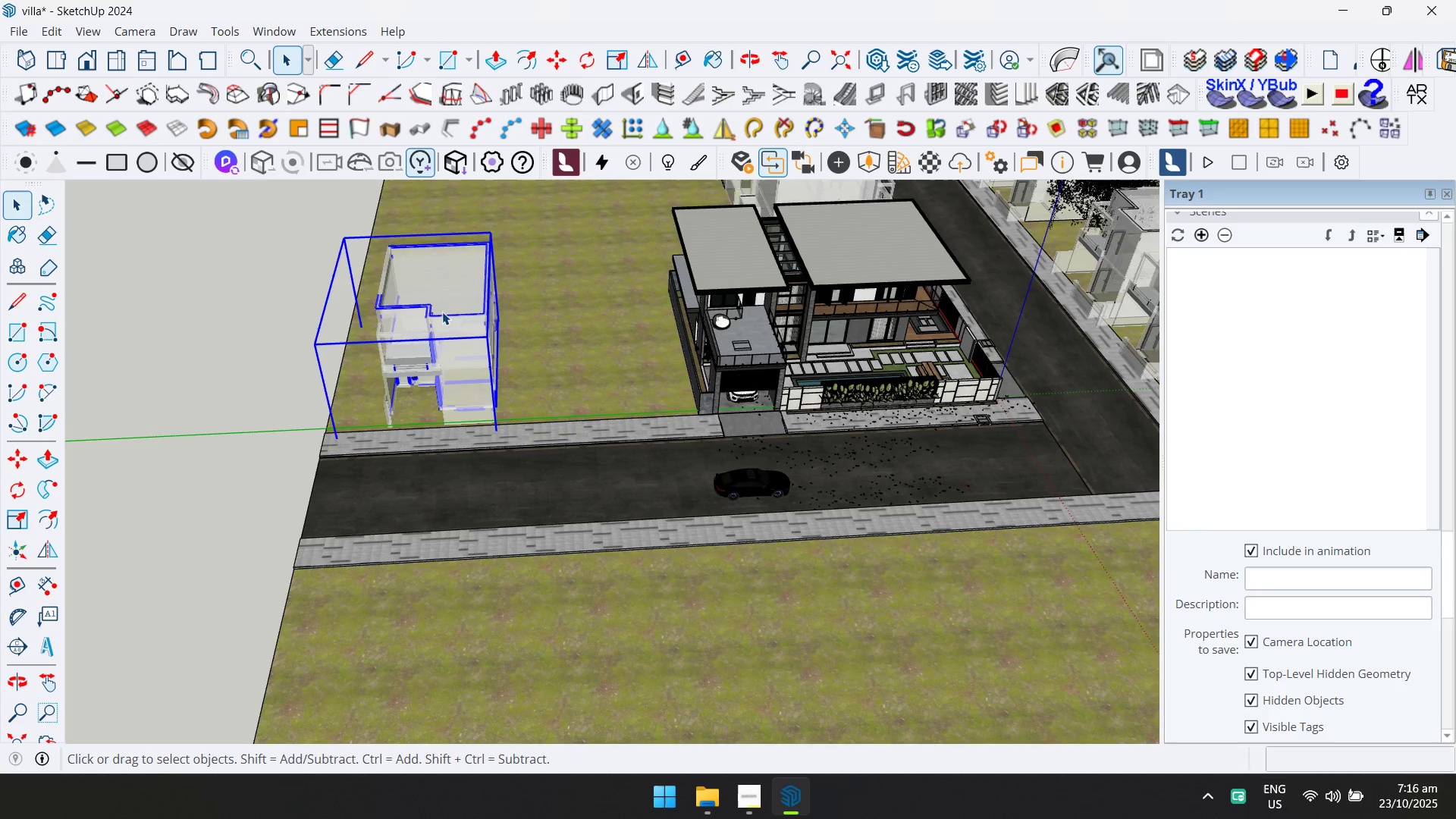 
key(Delete)
 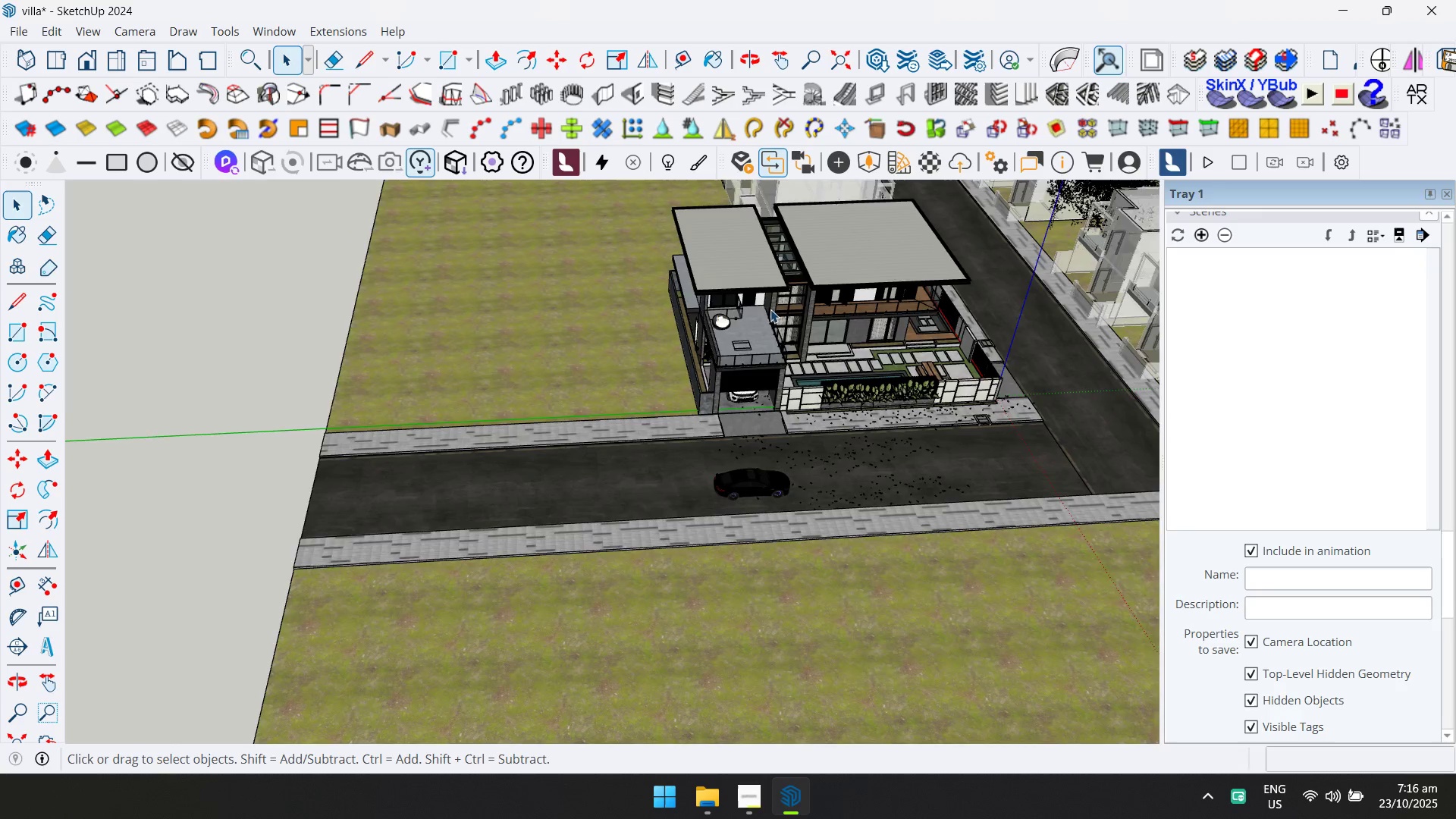 
scroll: coordinate [1042, 306], scroll_direction: up, amount: 2.0
 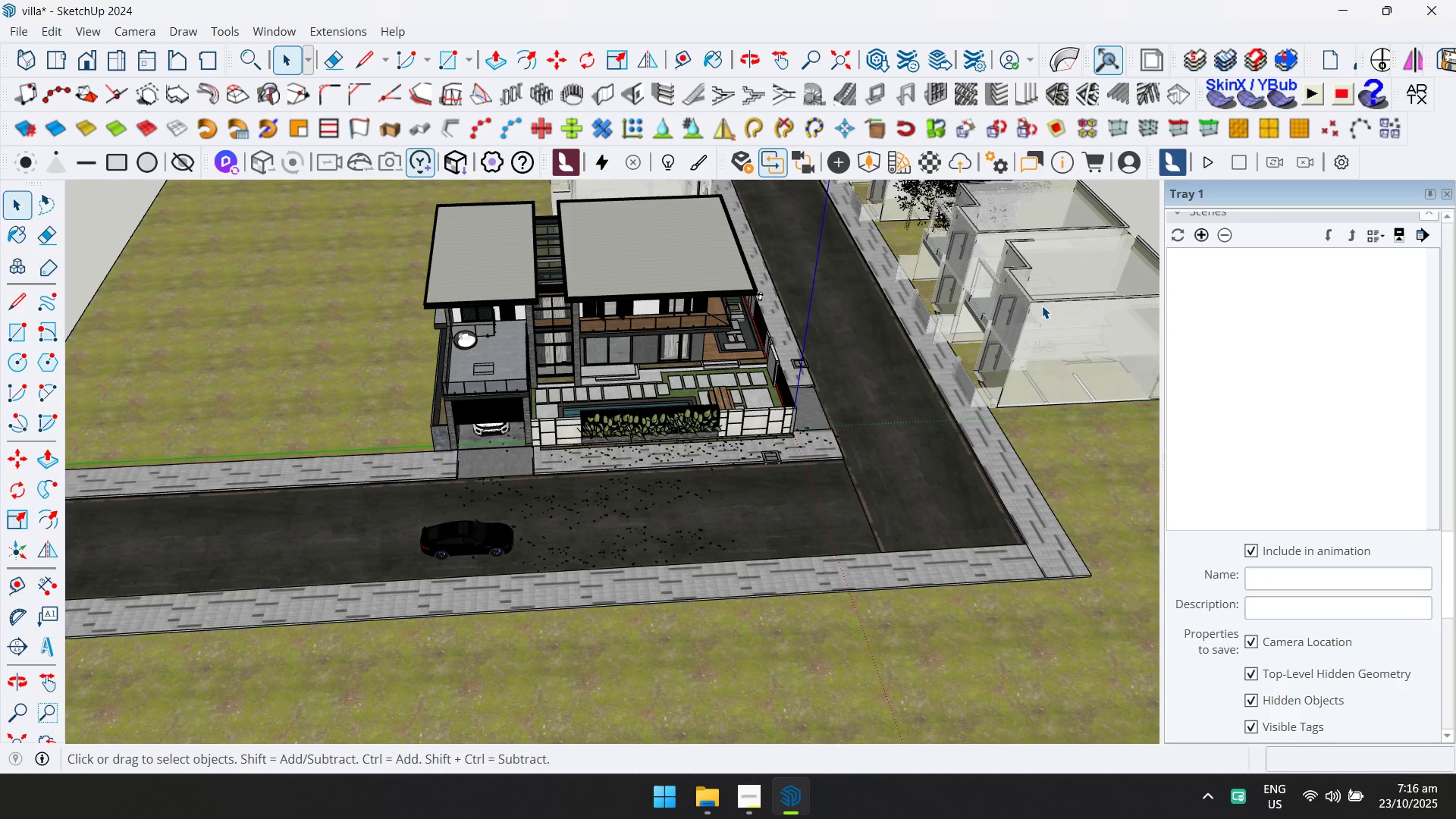 
left_click([1042, 306])
 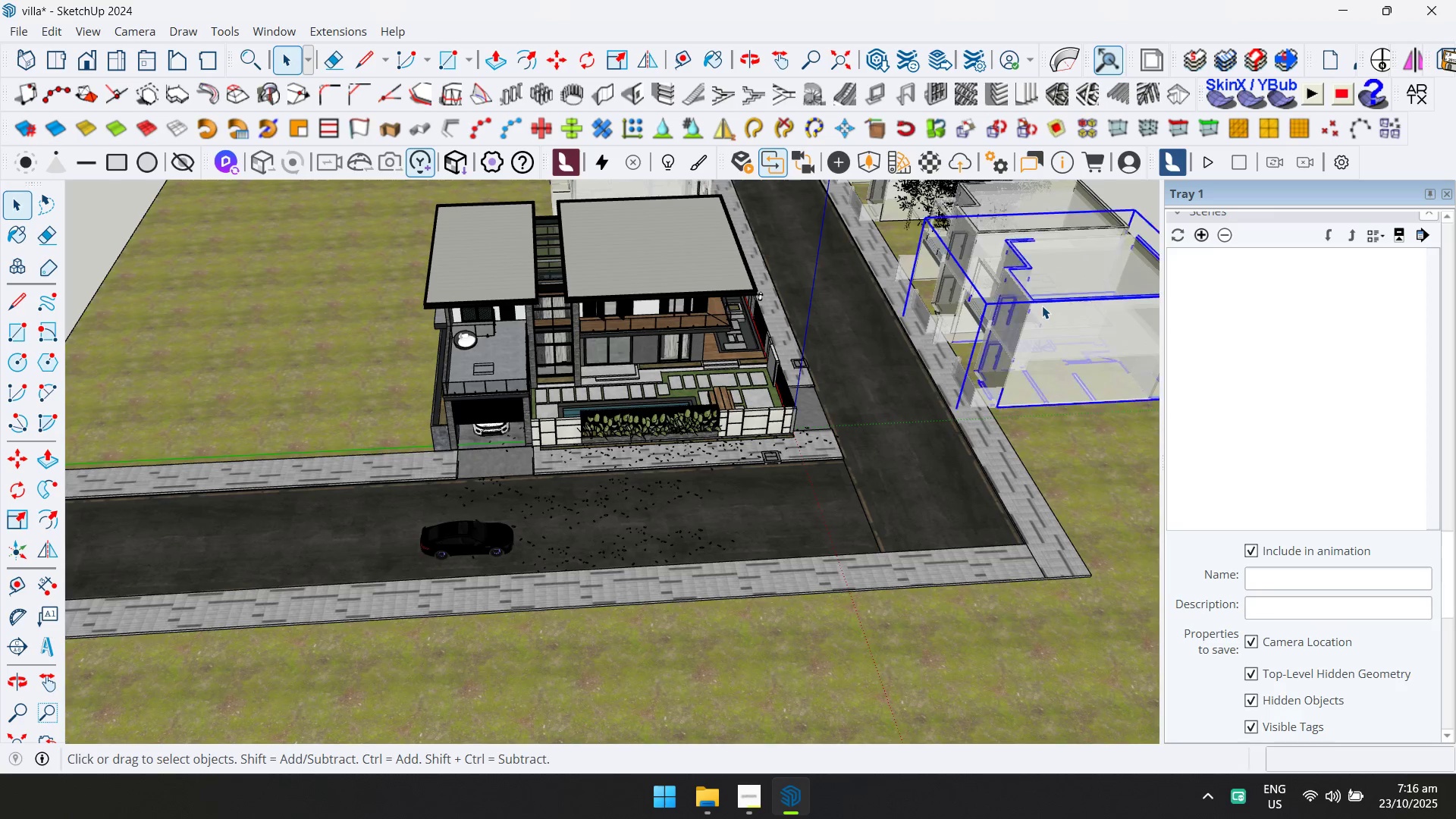 
key(Delete)
 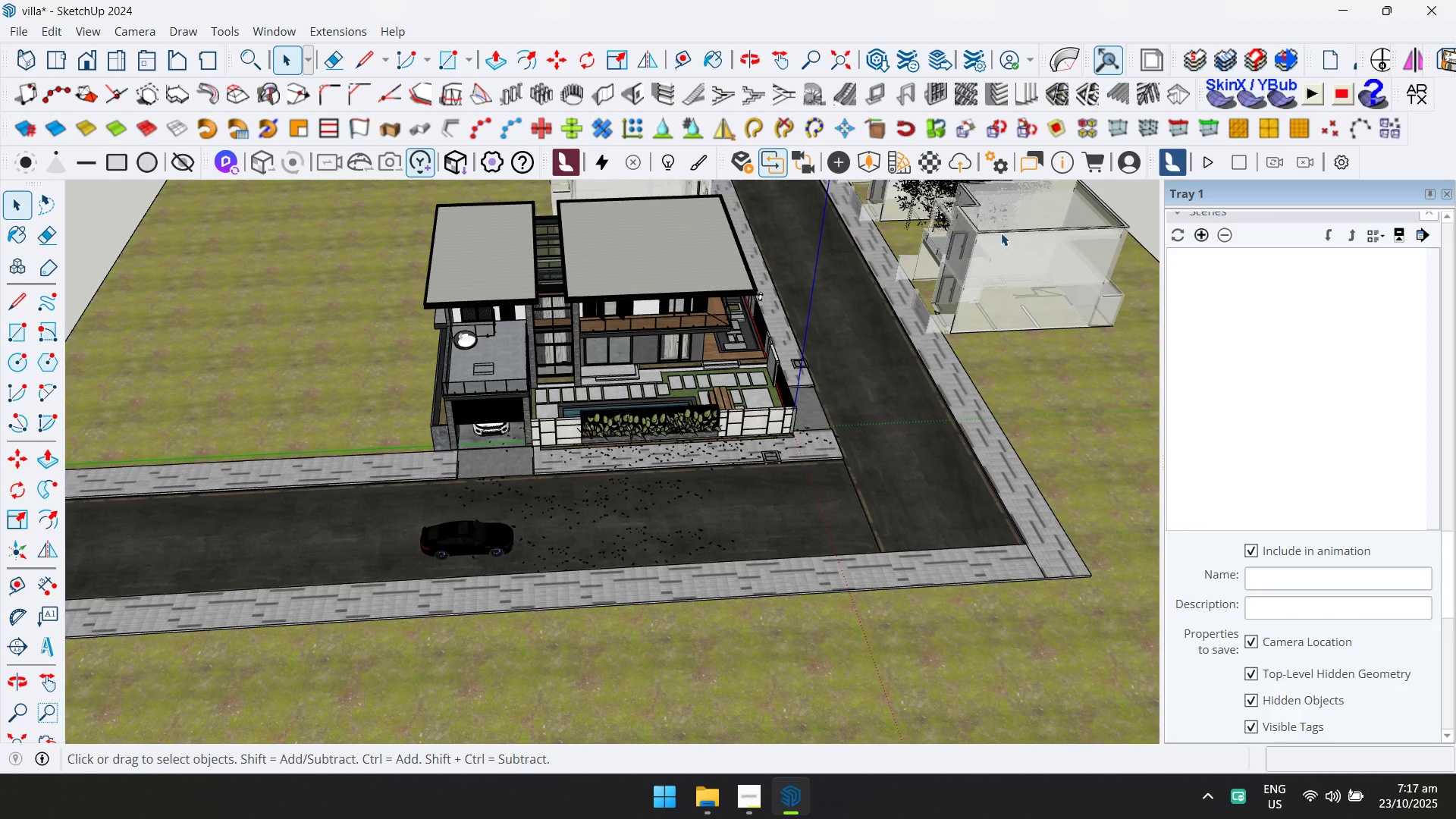 
double_click([1001, 233])
 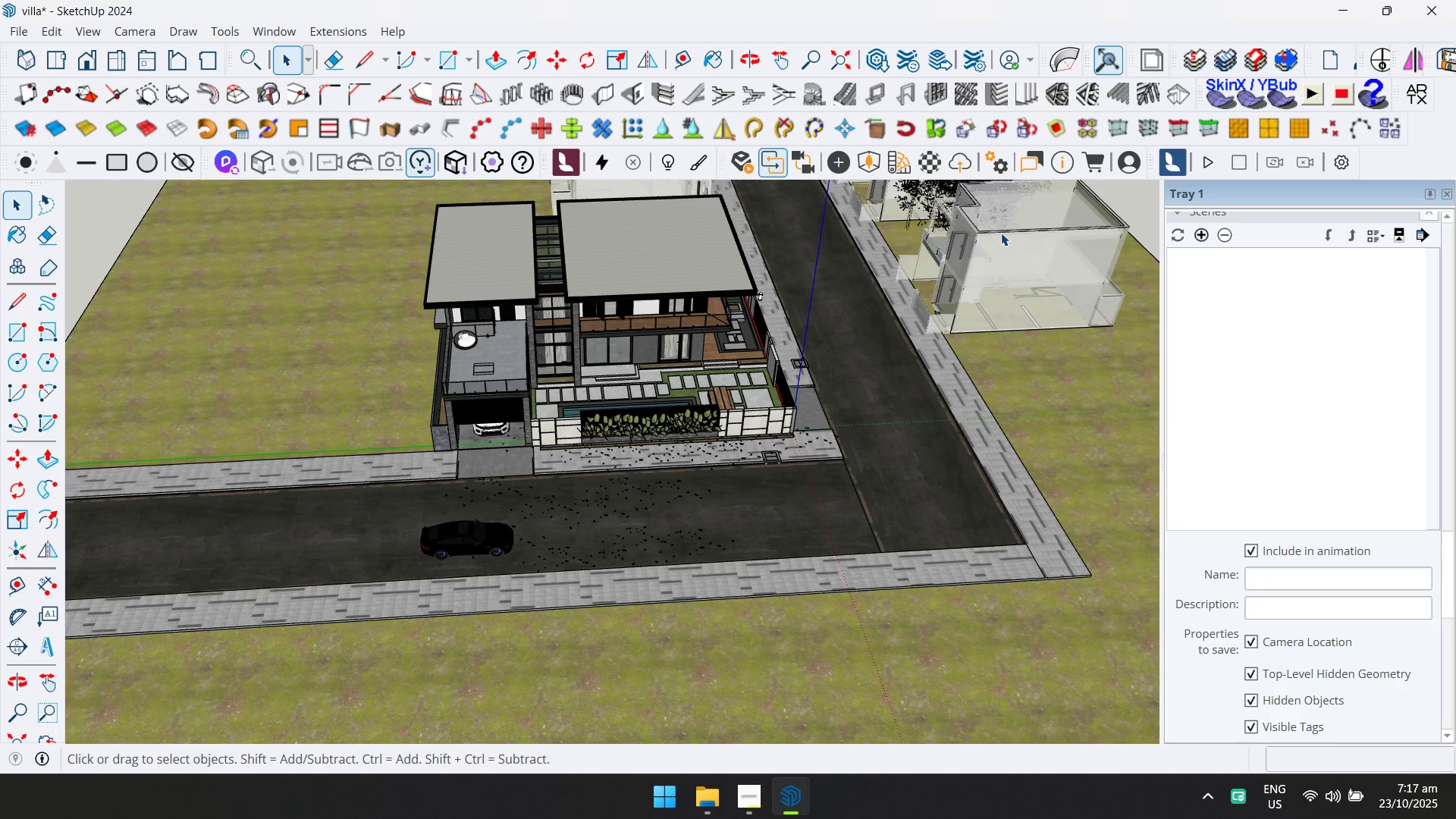 
key(Delete)
 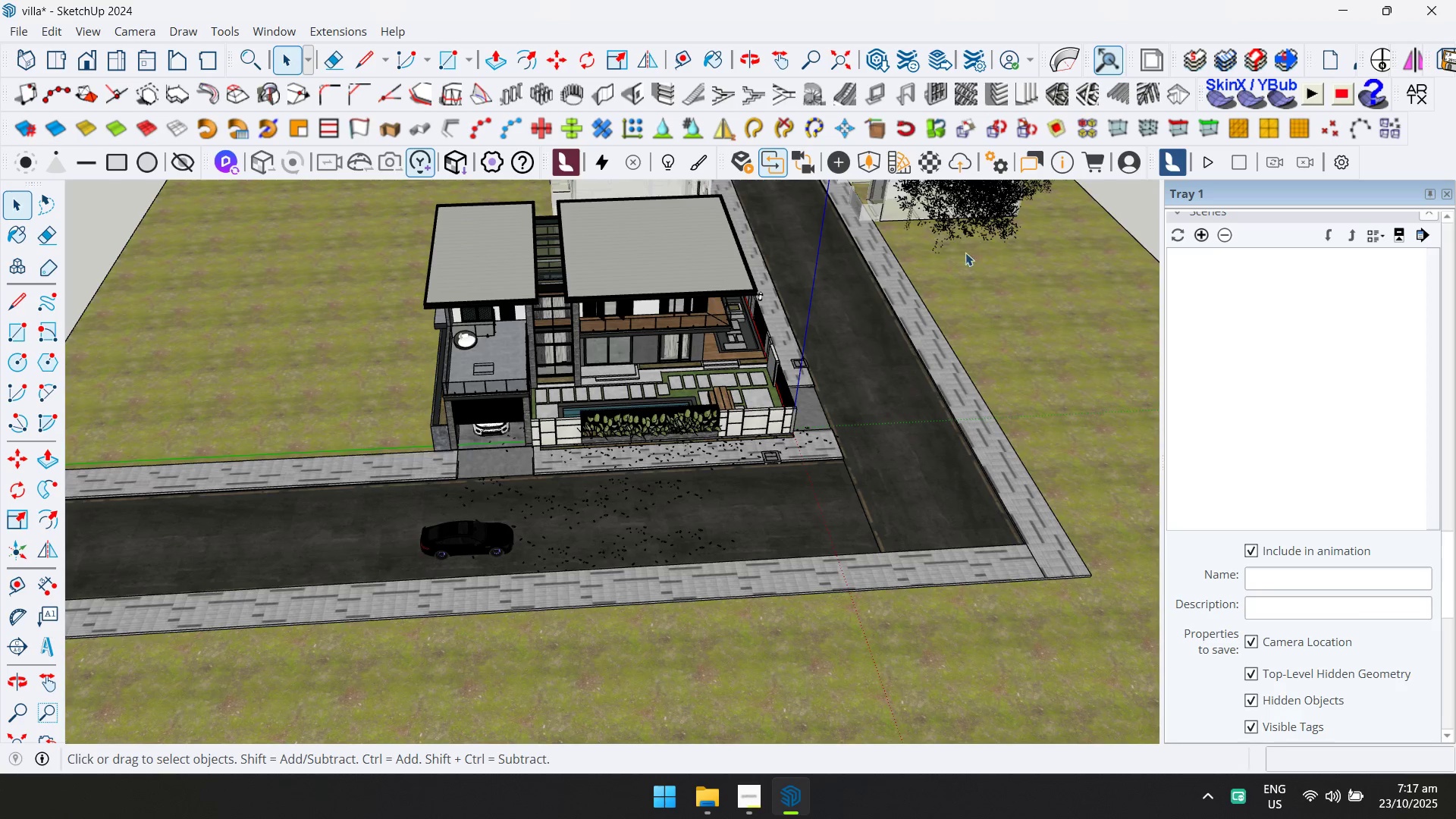 
scroll: coordinate [958, 258], scroll_direction: down, amount: 3.0
 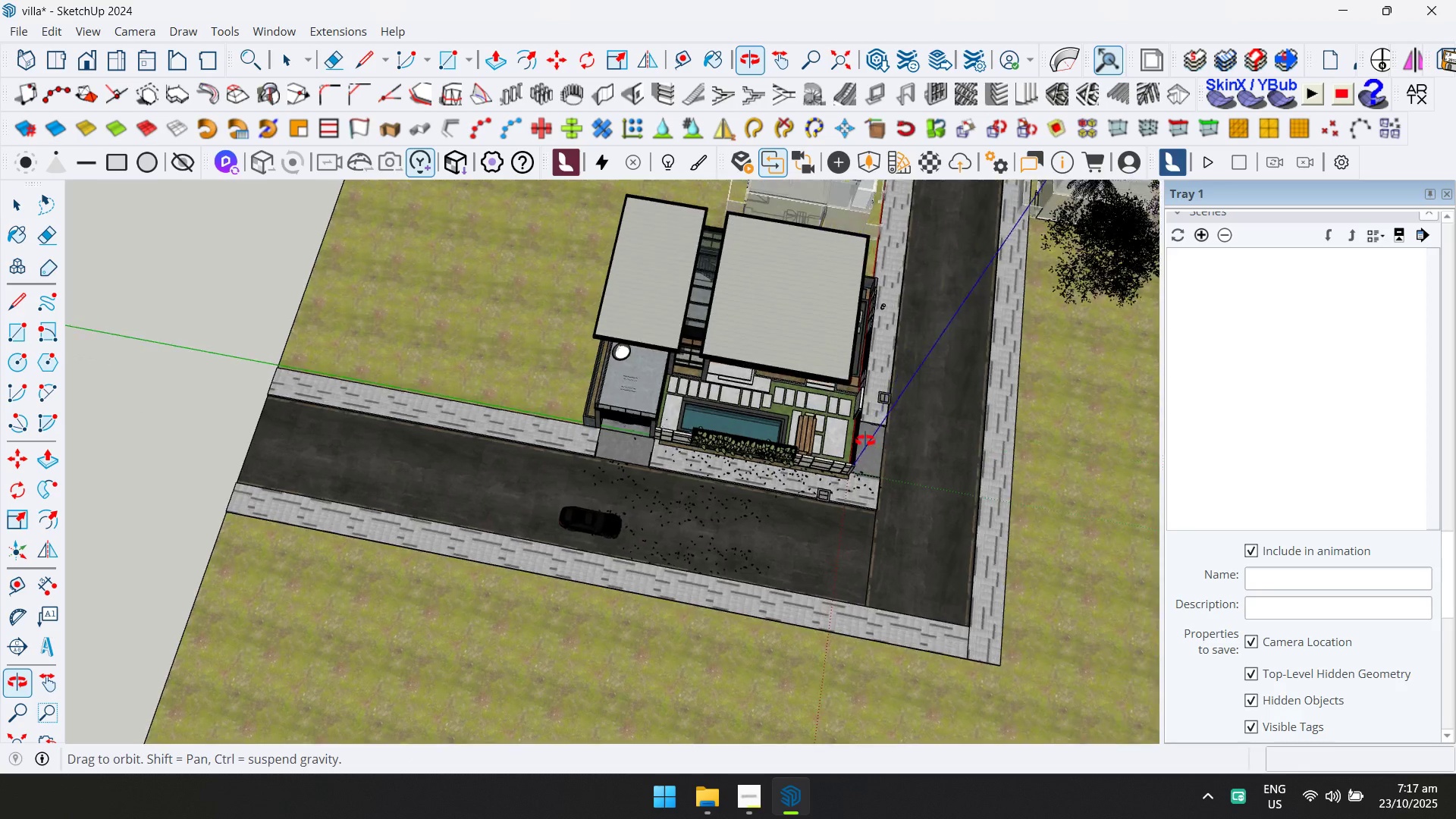 
scroll: coordinate [1018, 247], scroll_direction: up, amount: 1.0
 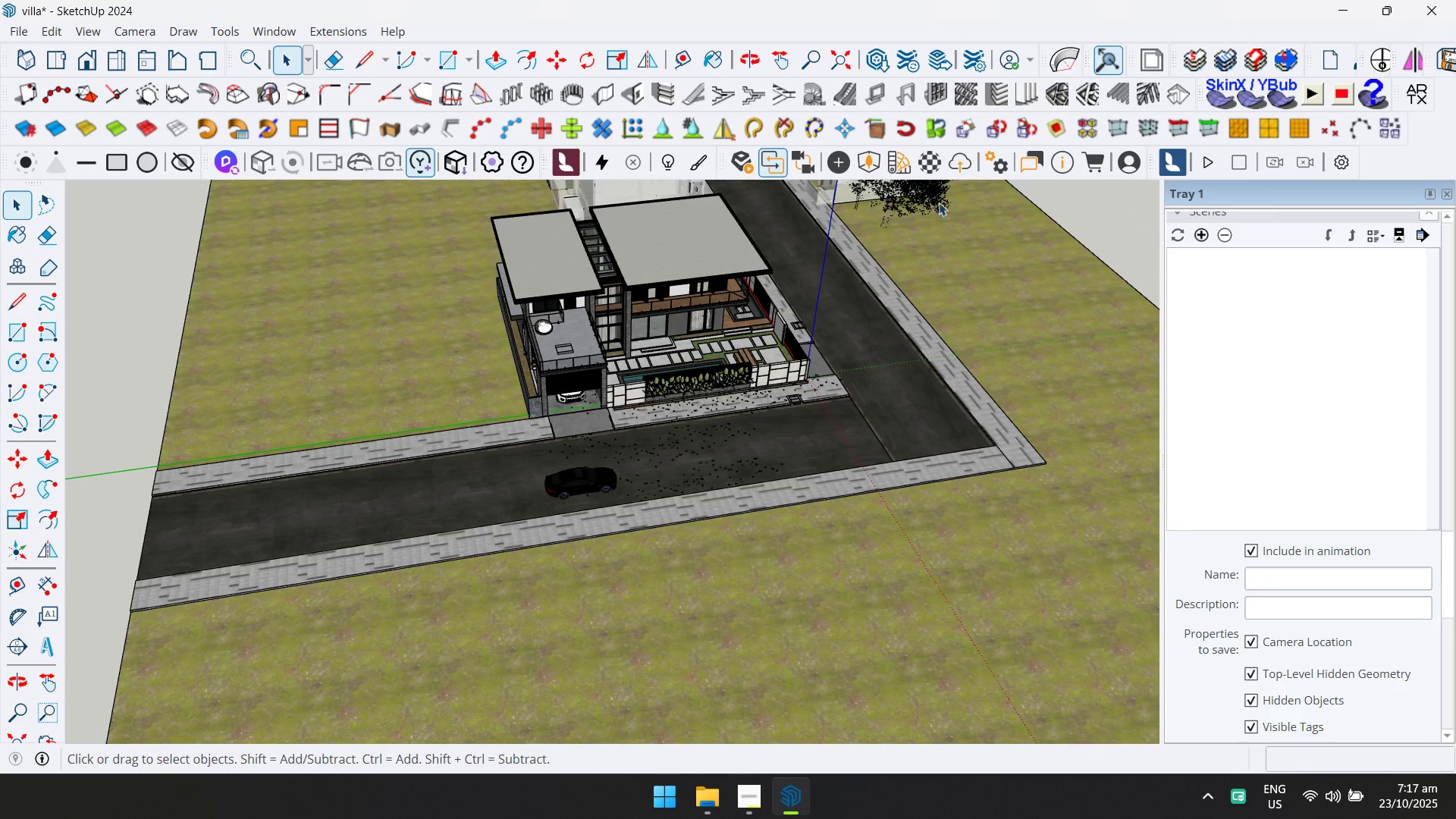 
left_click([932, 201])
 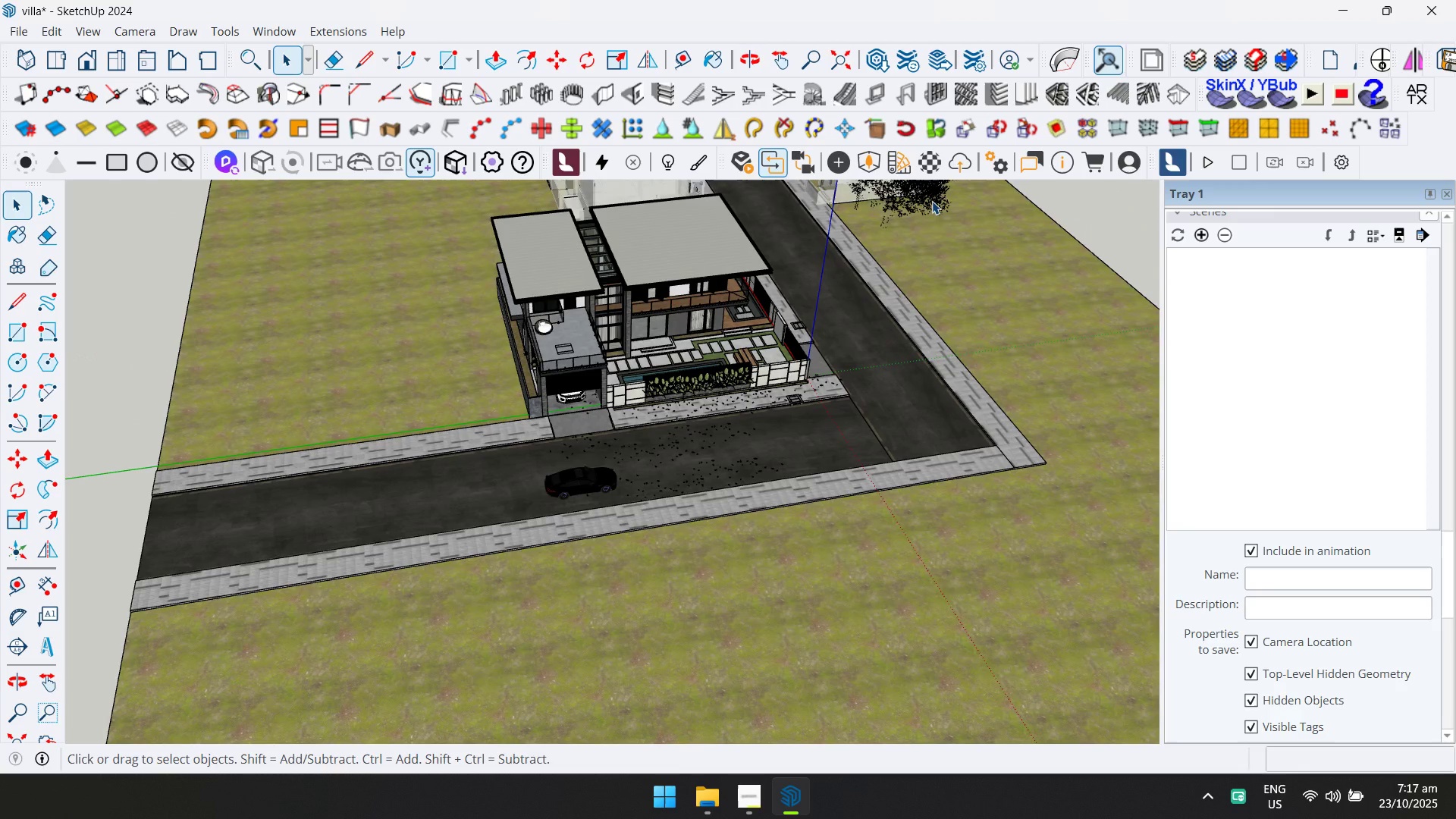 
key(Delete)
 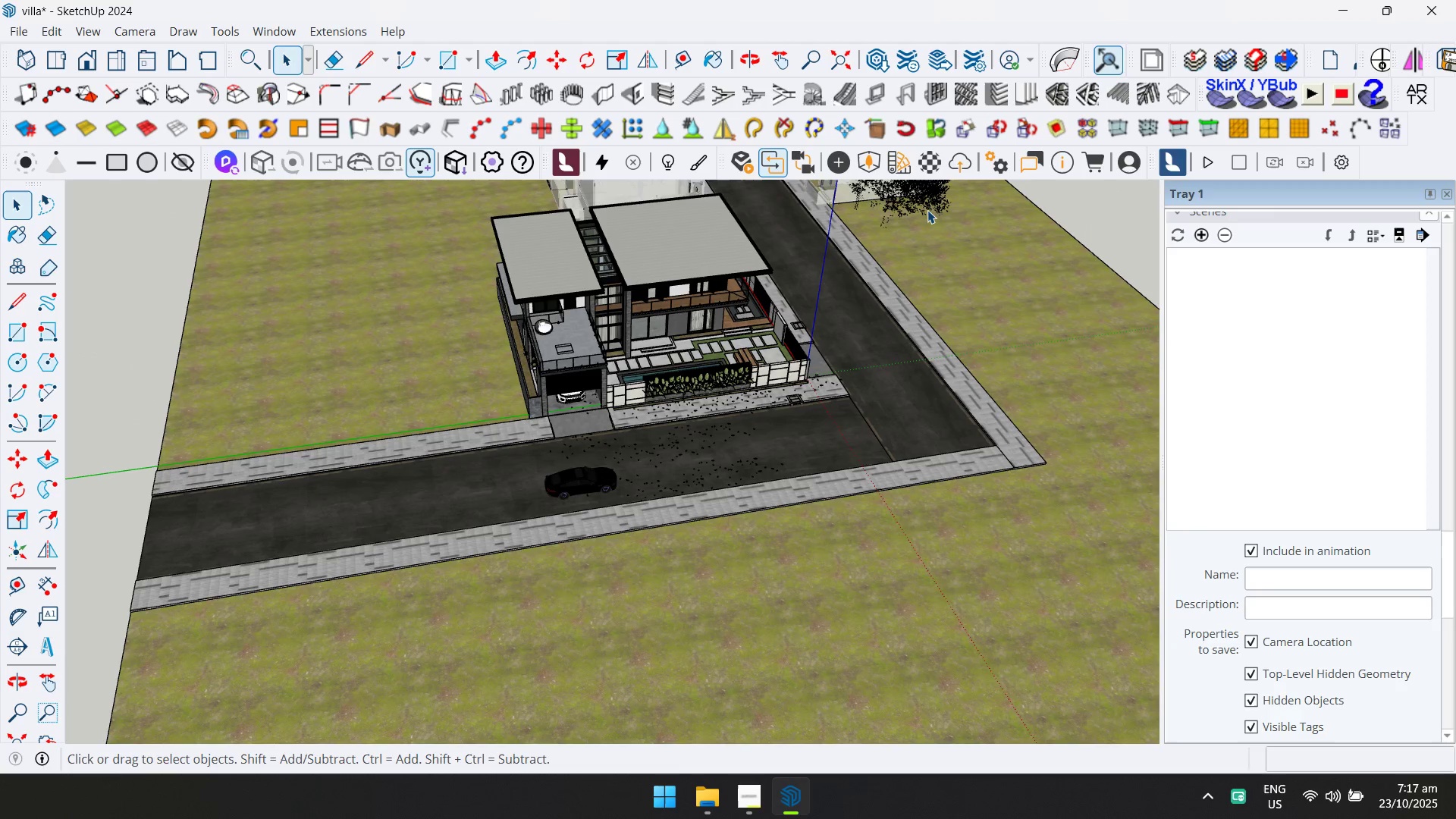 
hold_key(key=ShiftLeft, duration=0.52)
scroll: coordinate [799, 391], scroll_direction: up, amount: 5.0
 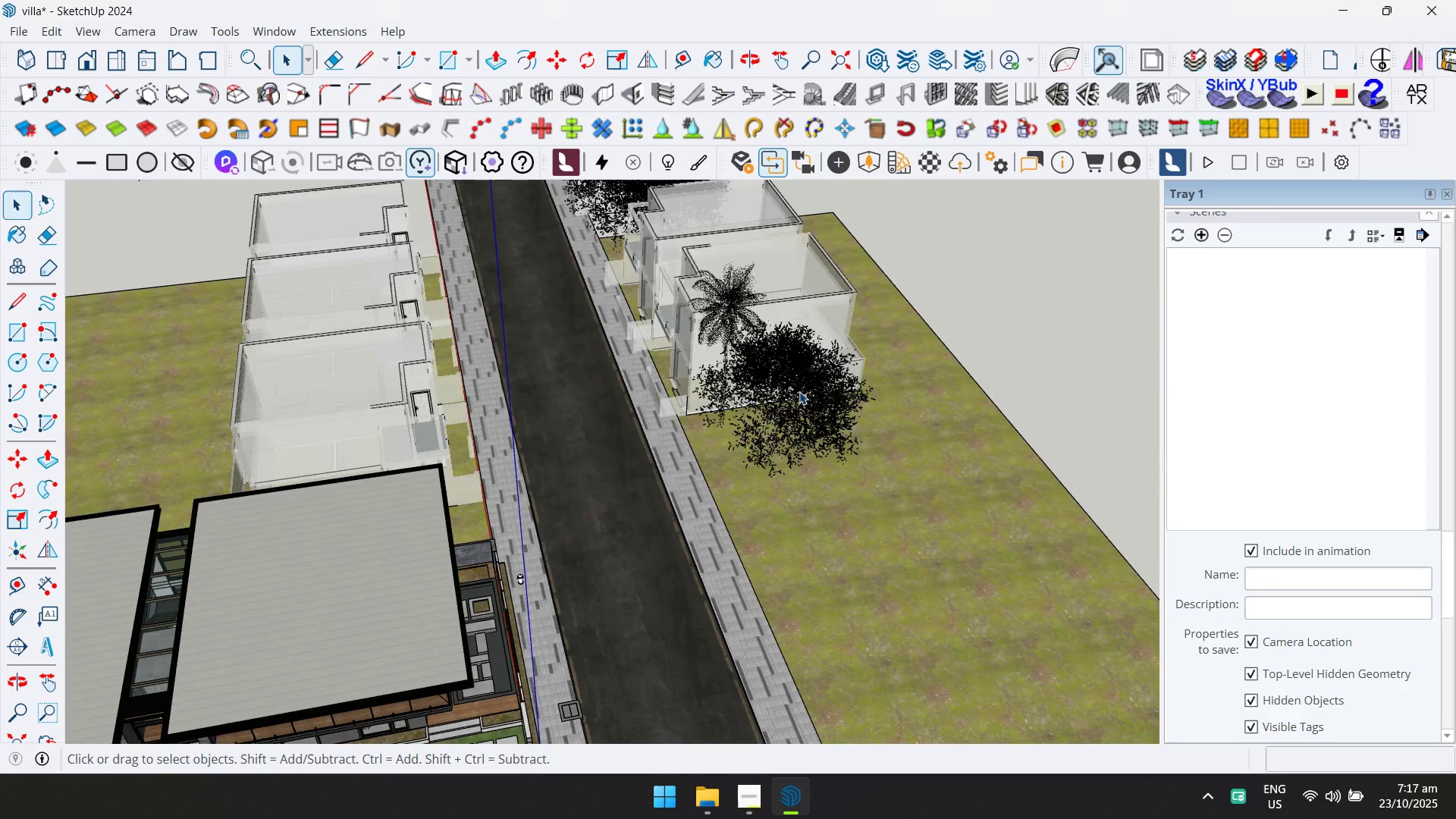 
left_click([799, 391])
 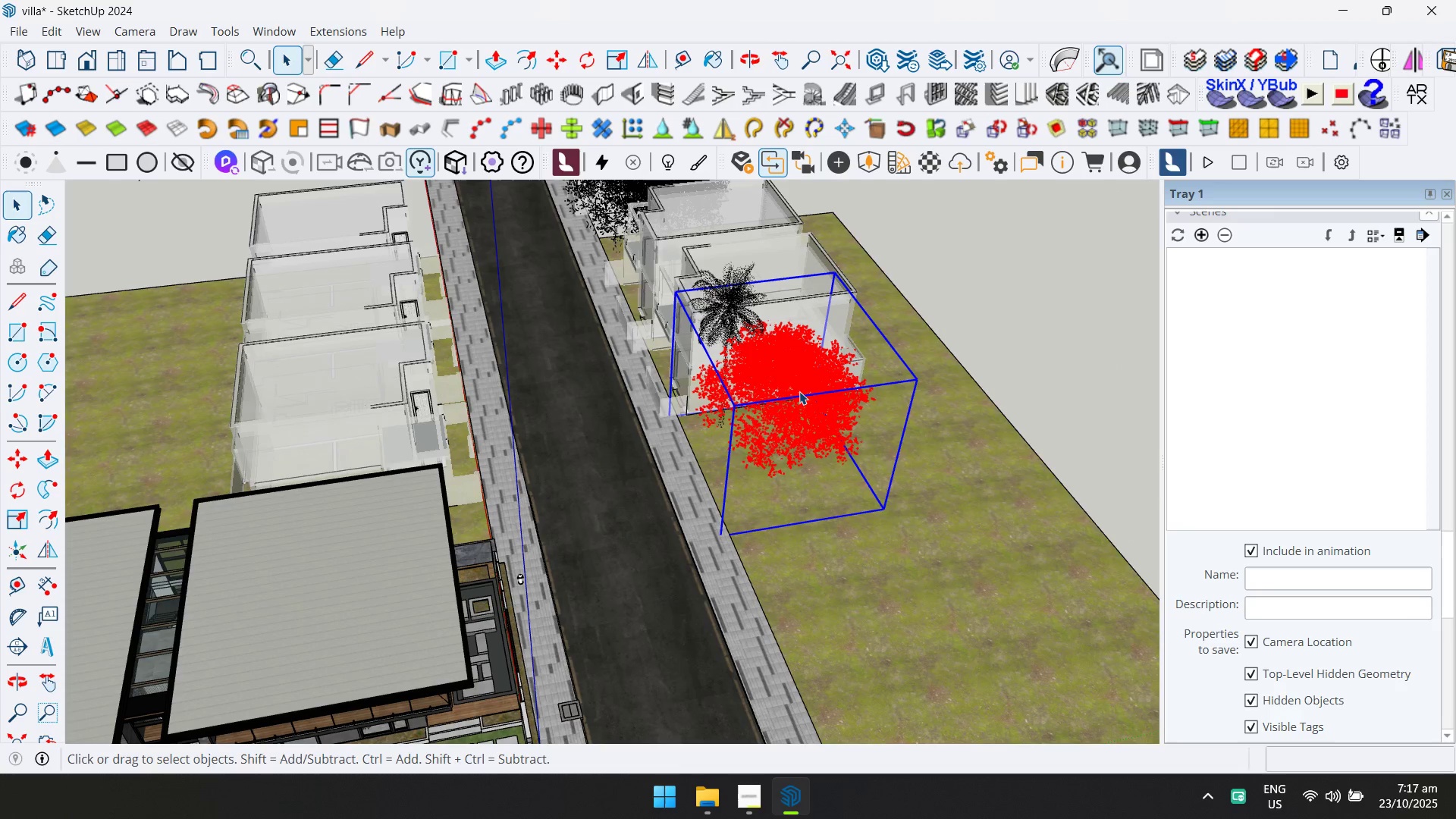 
key(Delete)
 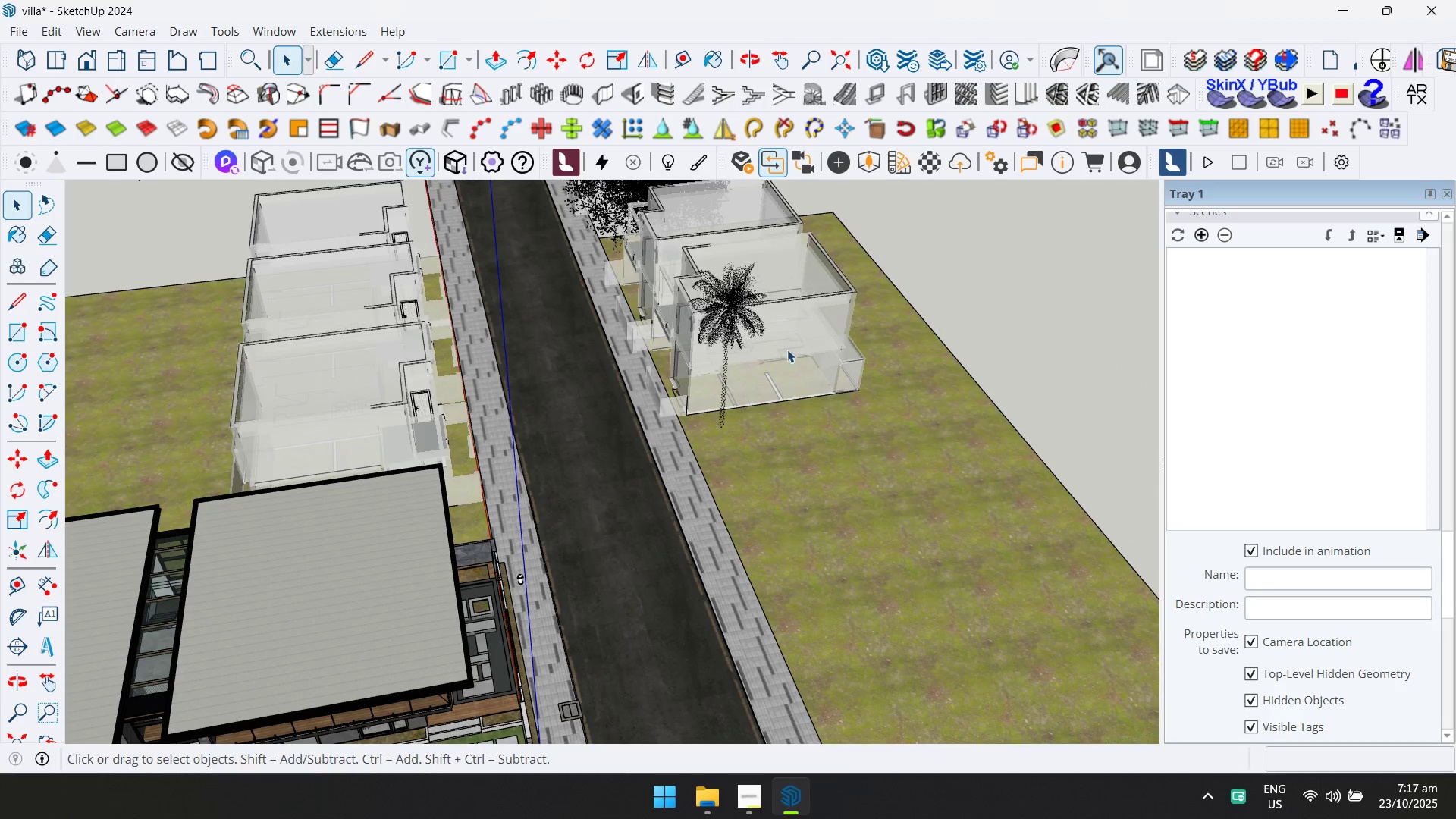 
left_click([774, 347])
 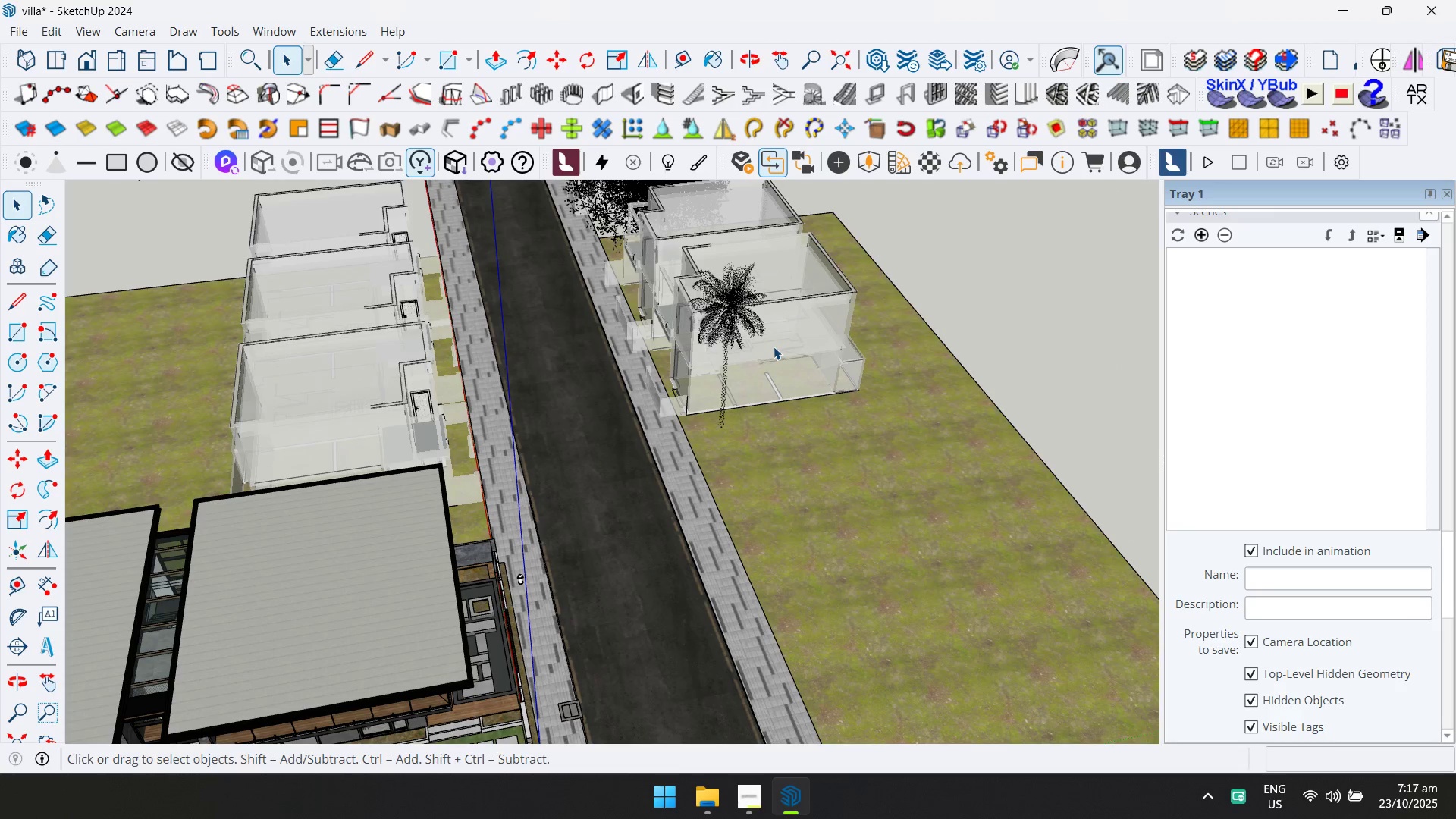 
key(Delete)
 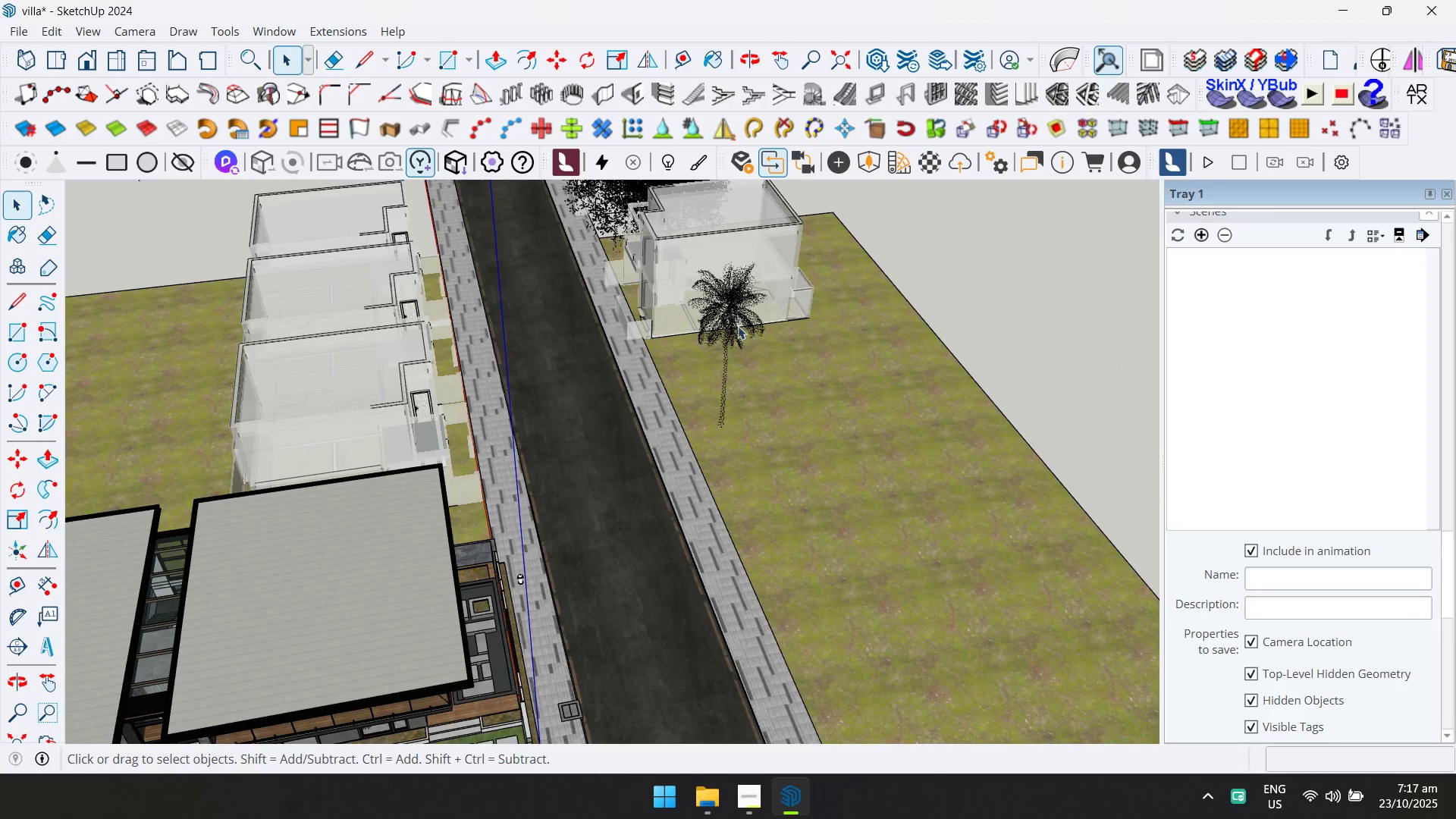 
left_click([733, 322])
 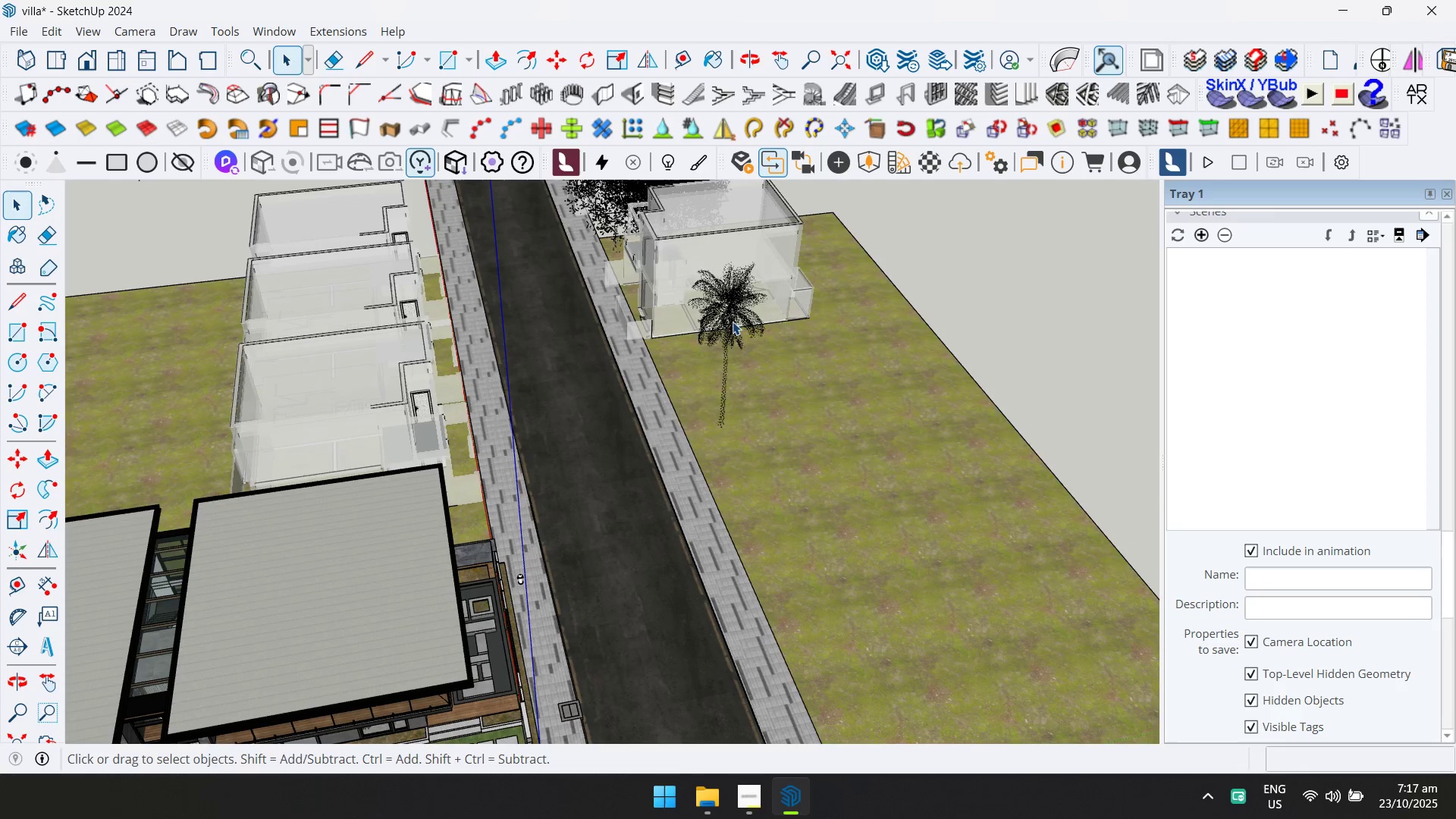 
key(Delete)
 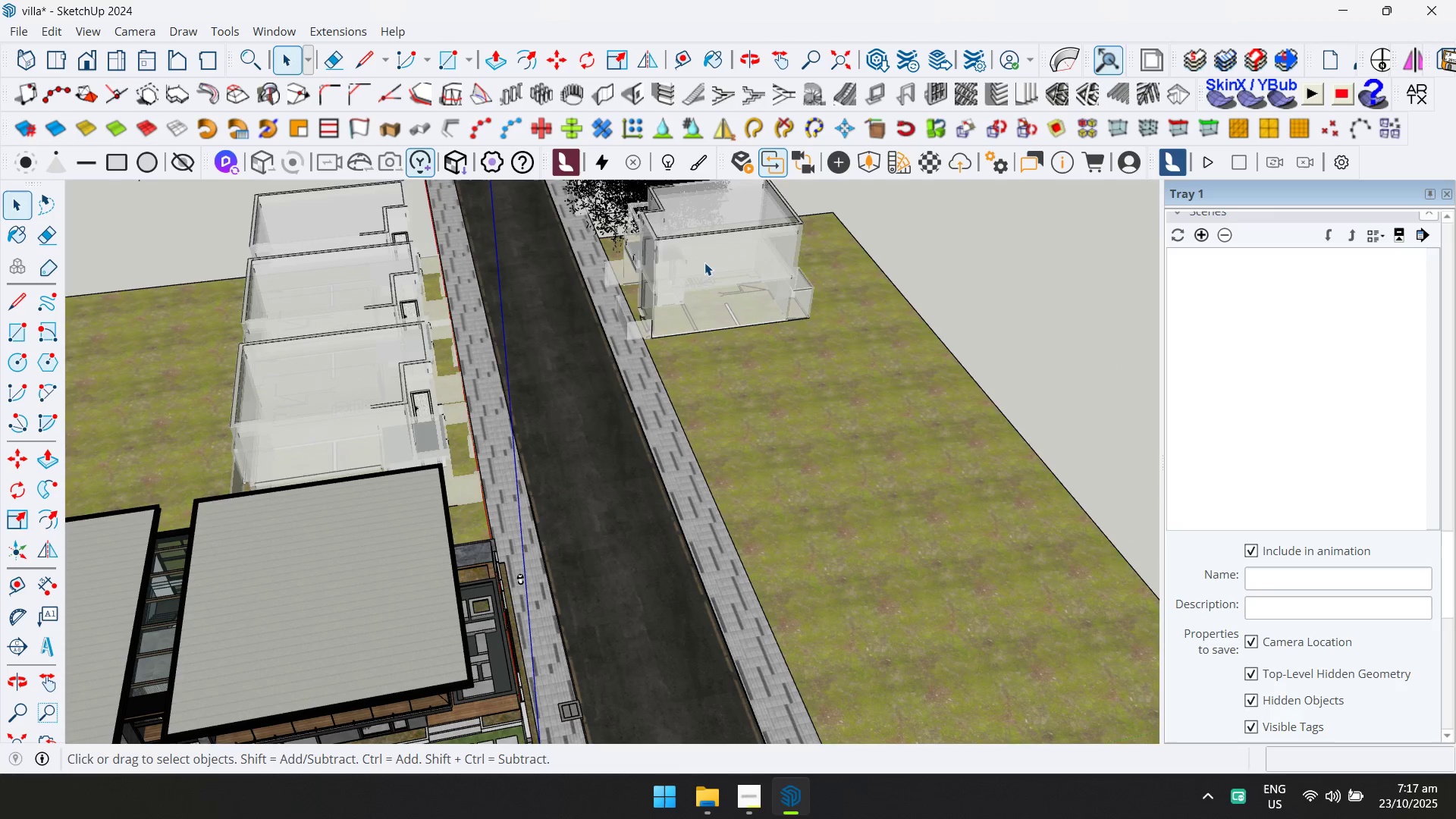 
double_click([704, 262])
 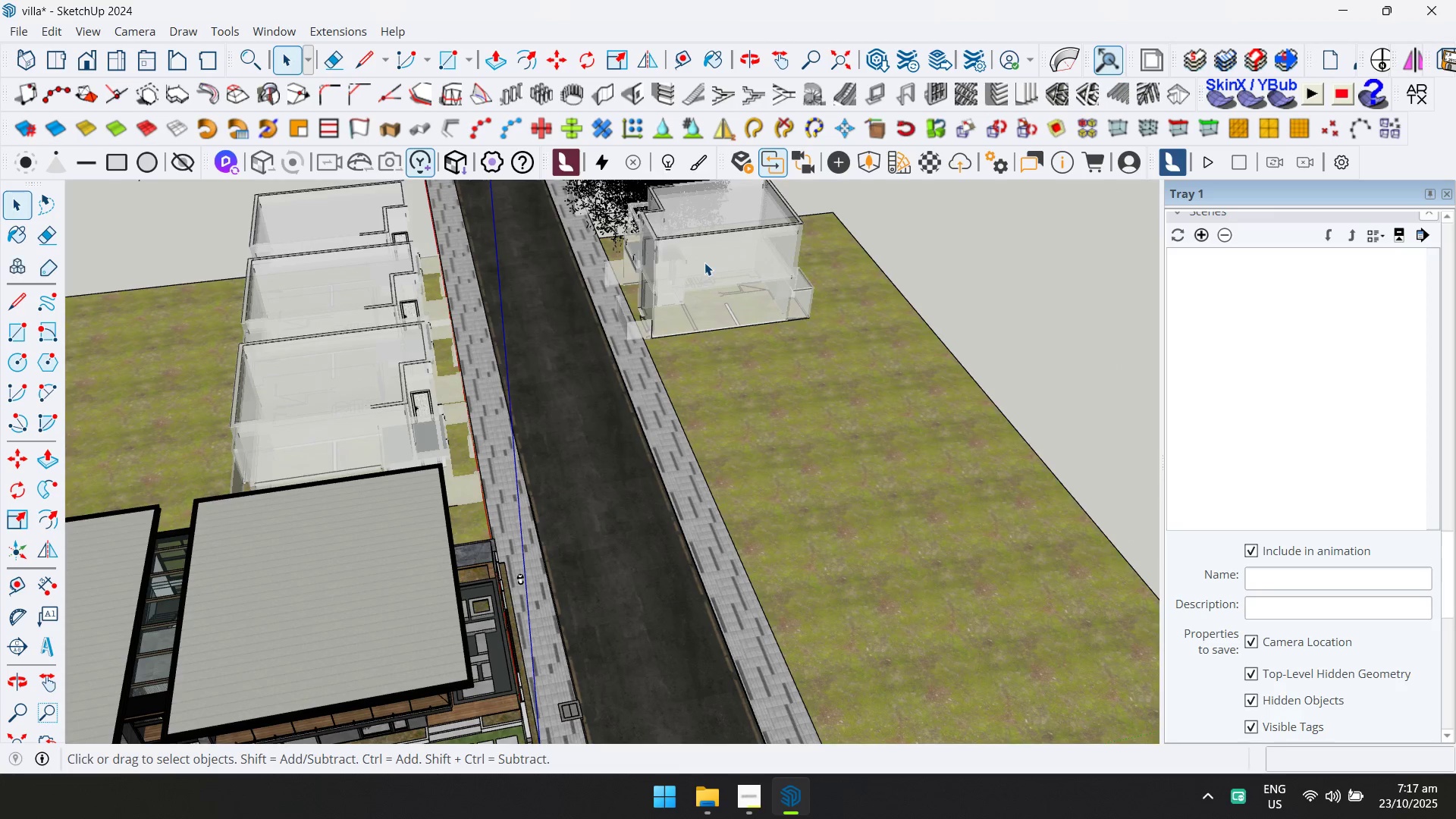 
key(Delete)
 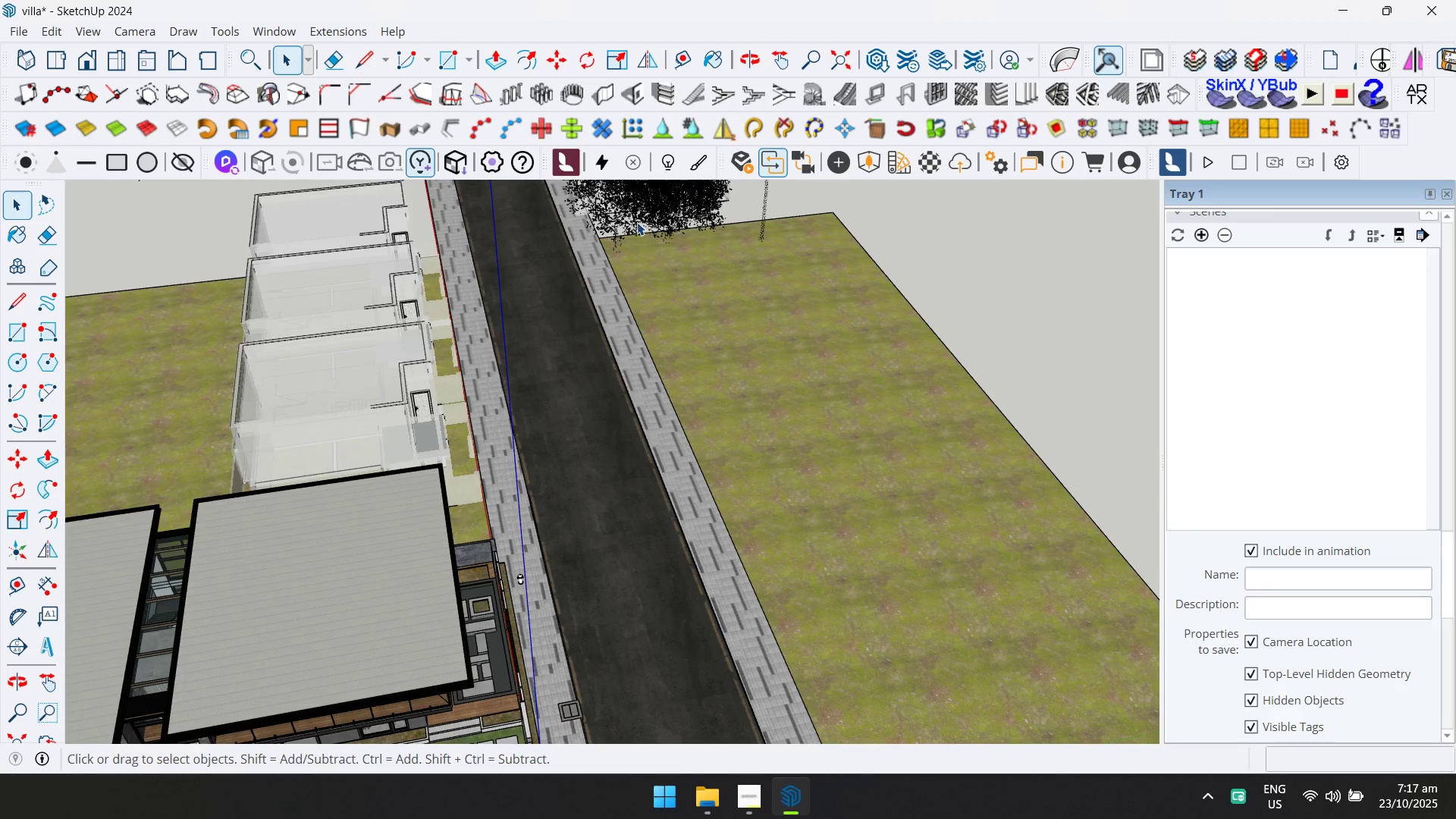 
left_click([637, 215])
 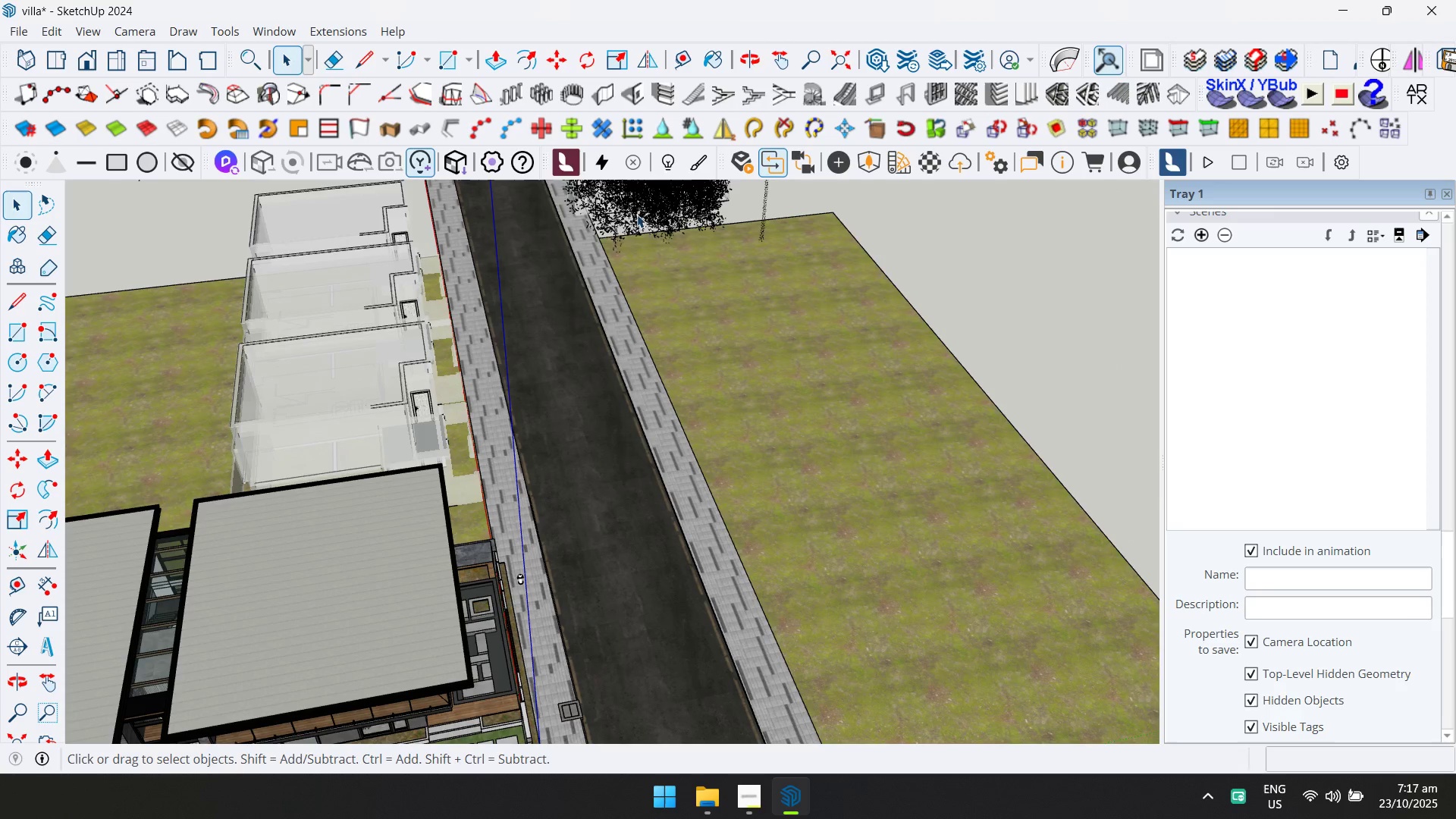 
key(Delete)
 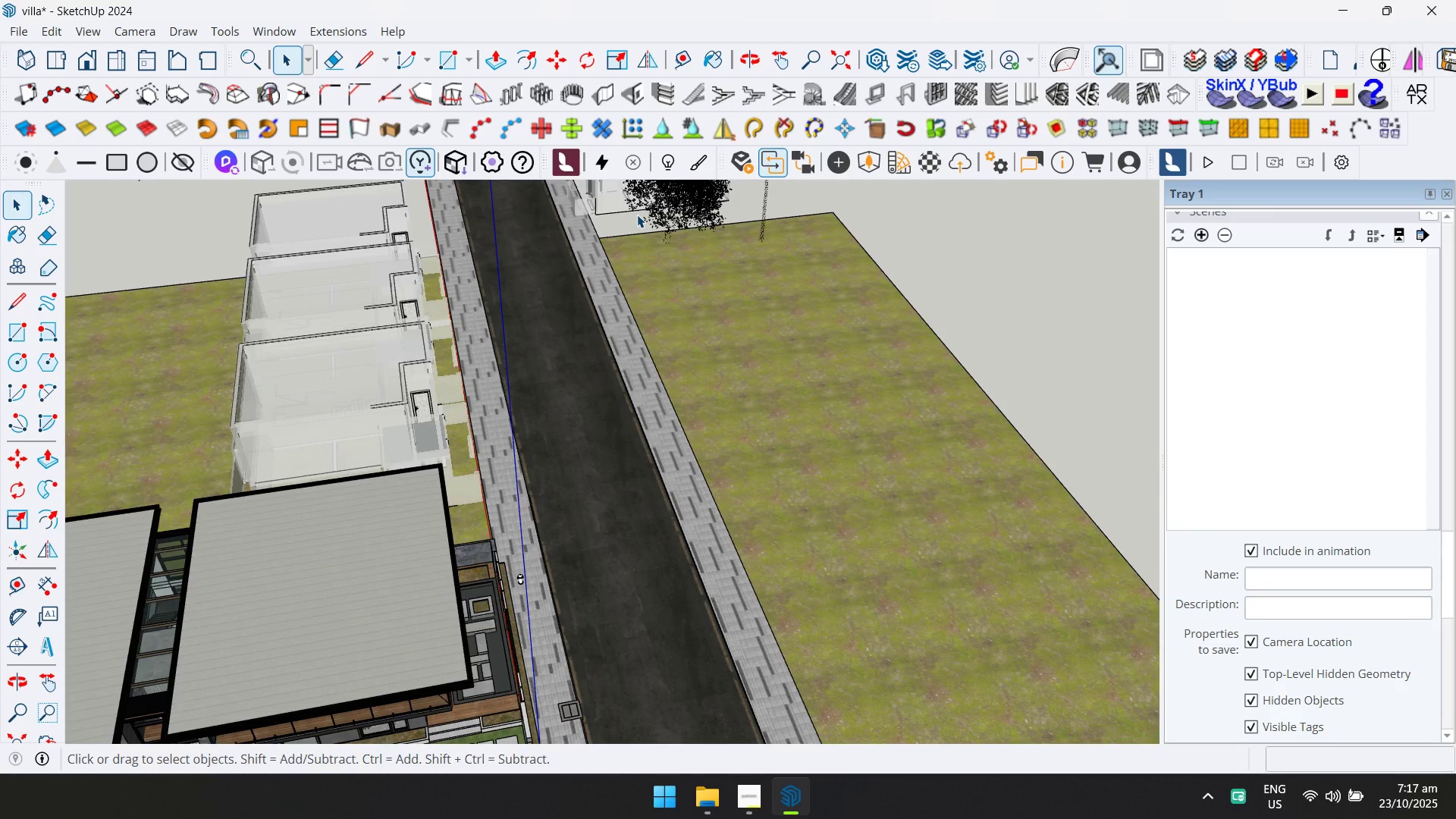 
scroll: coordinate [645, 231], scroll_direction: down, amount: 6.0
 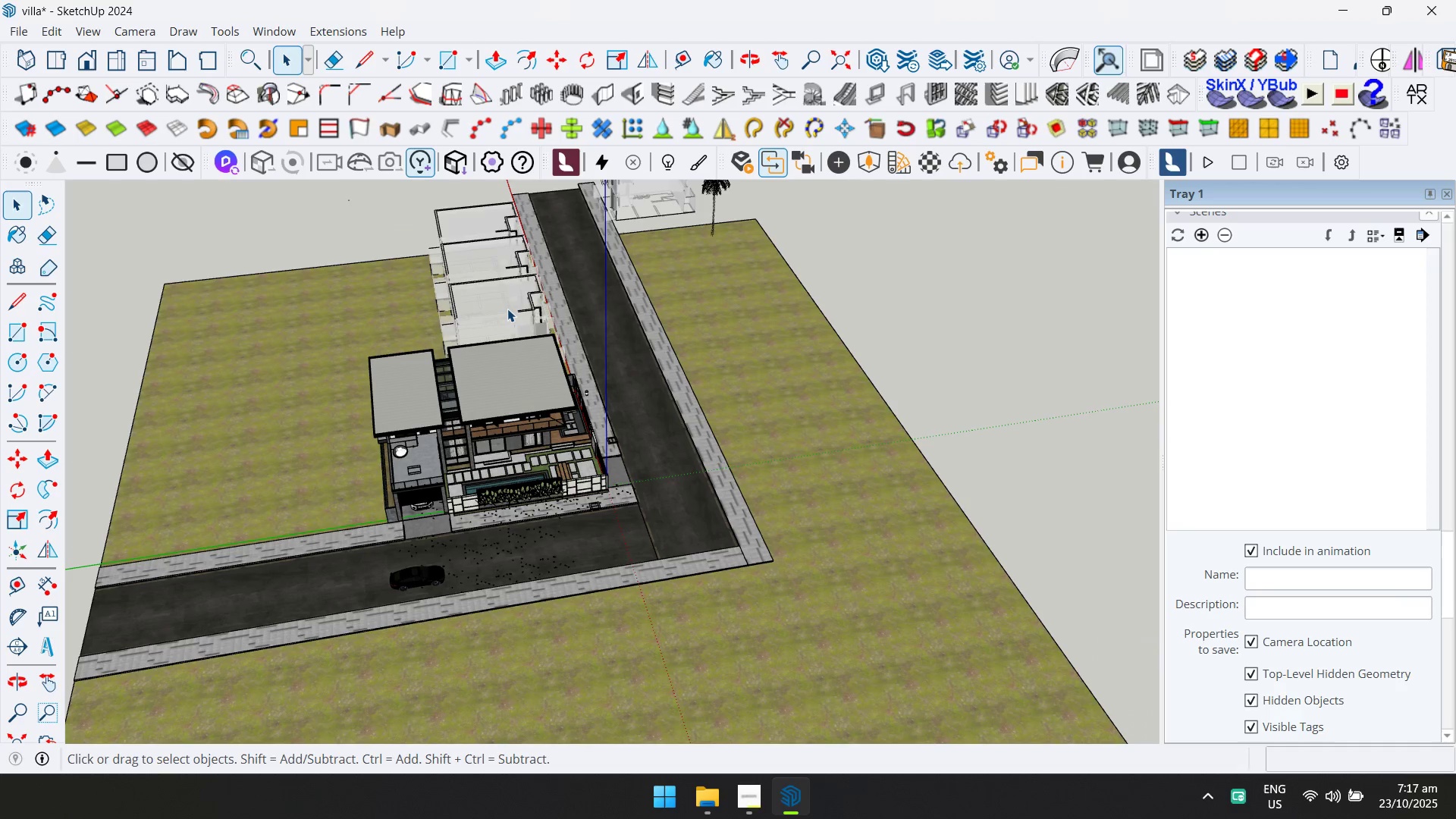 
left_click([657, 209])
 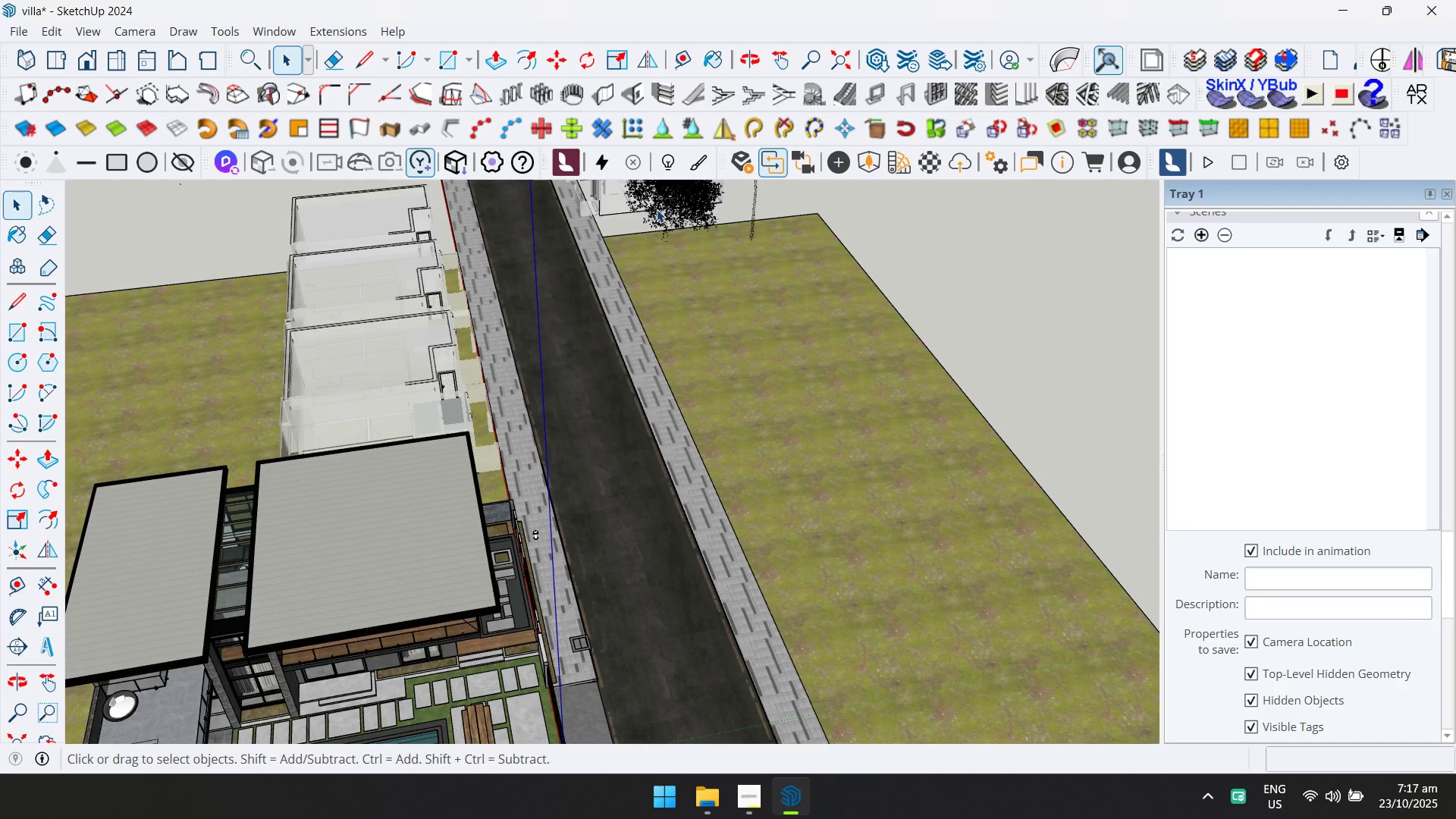 
key(Delete)
 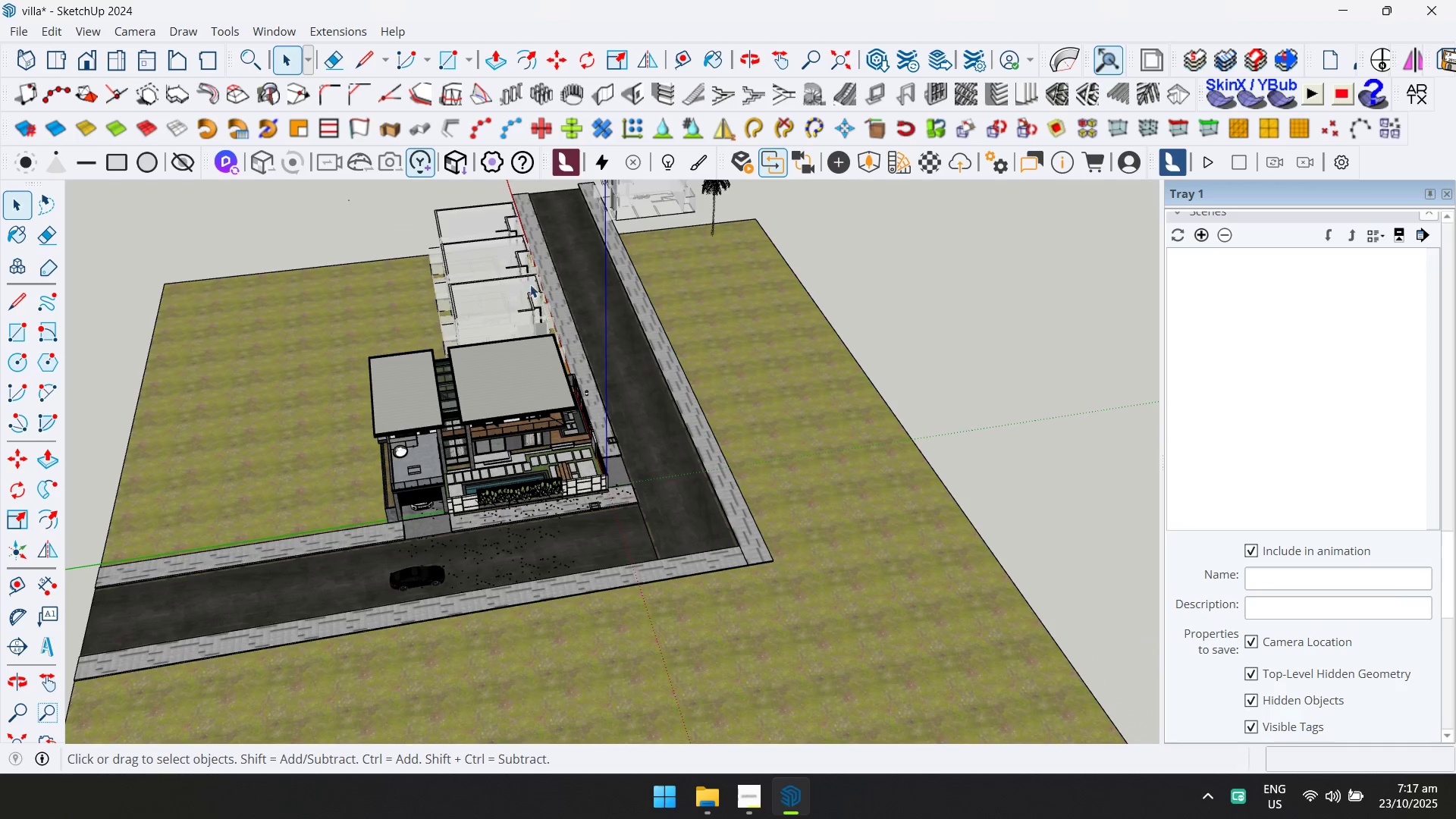 
left_click([507, 309])
 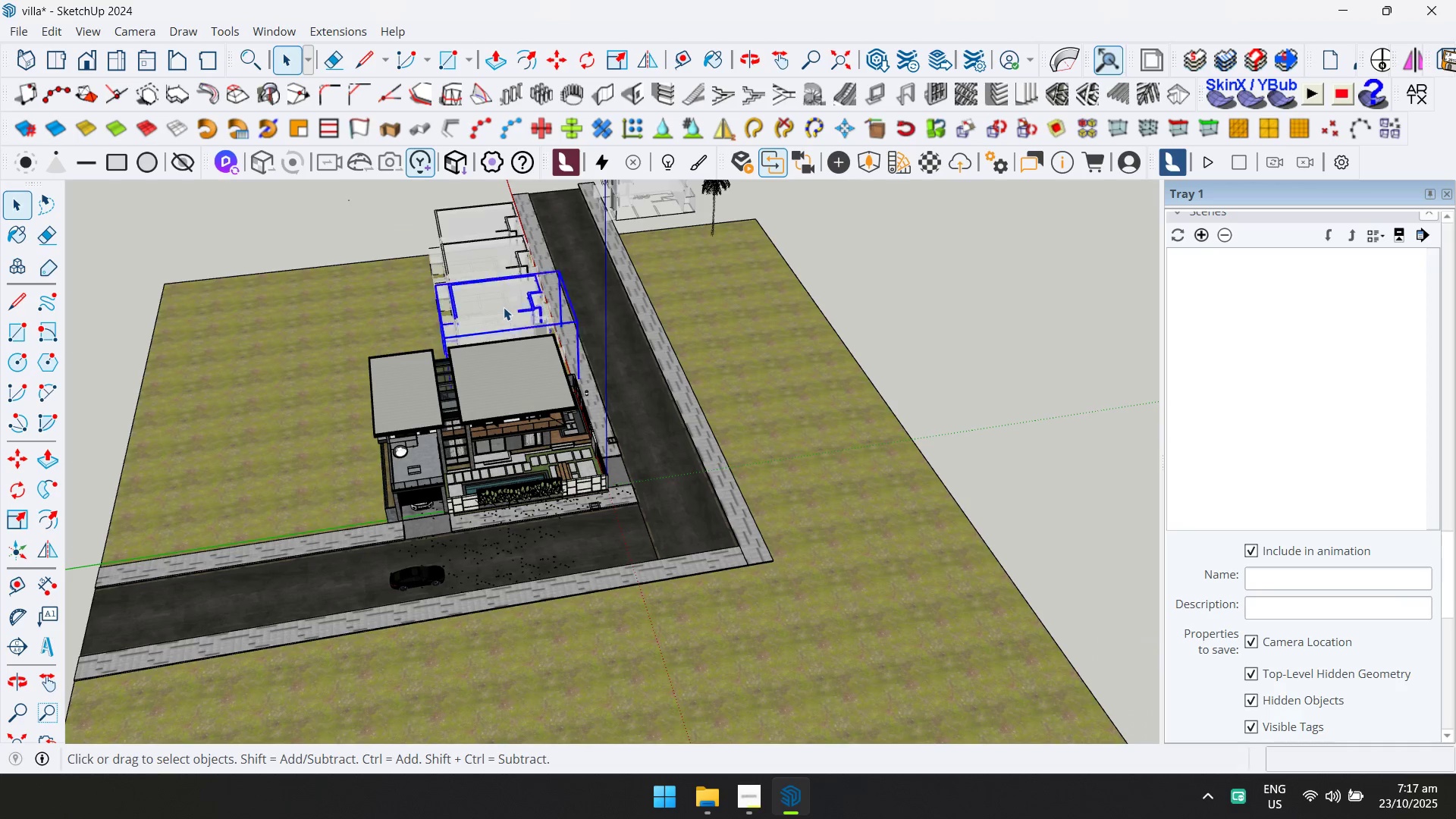 
key(Delete)
 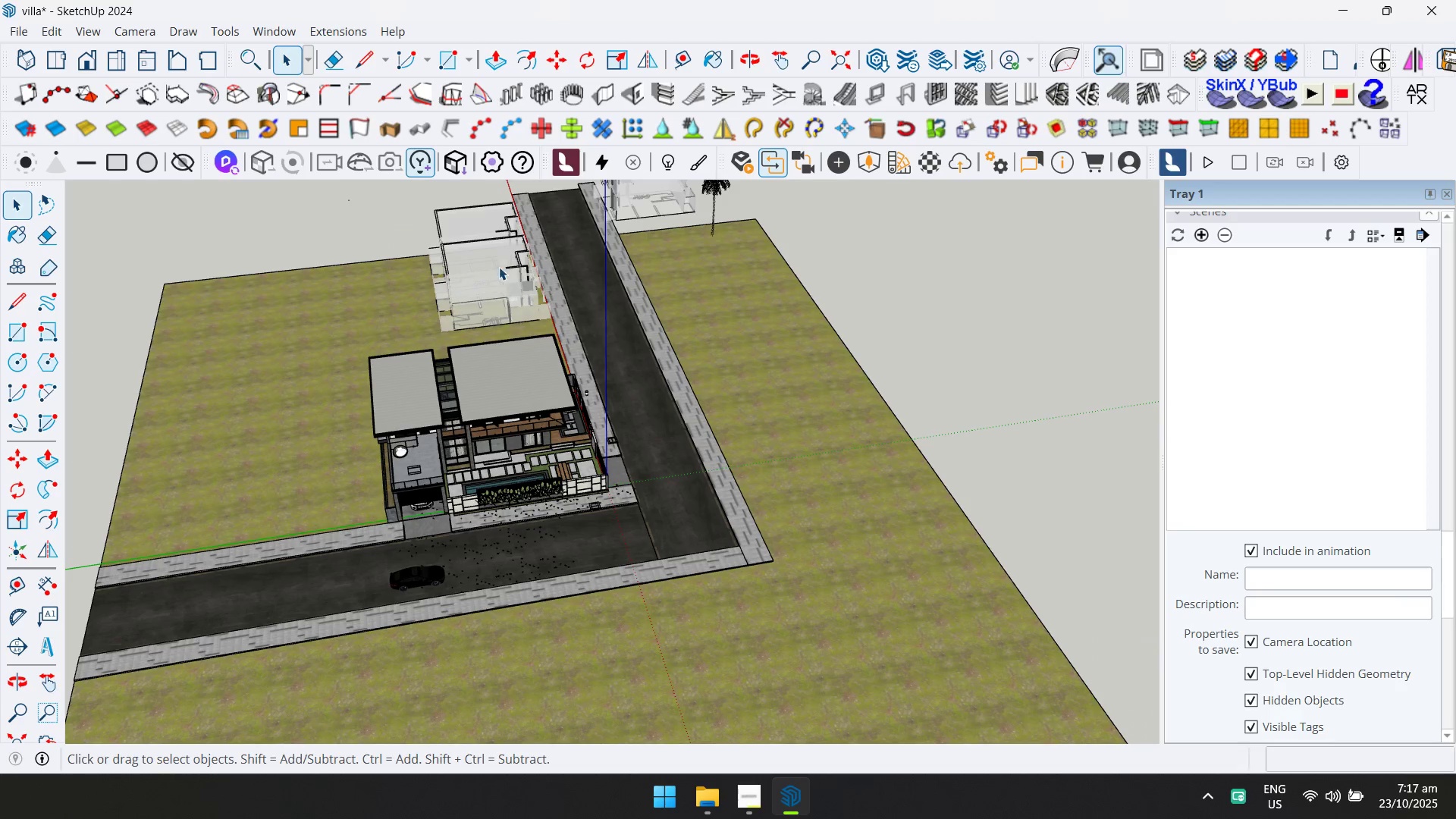 
double_click([499, 267])
 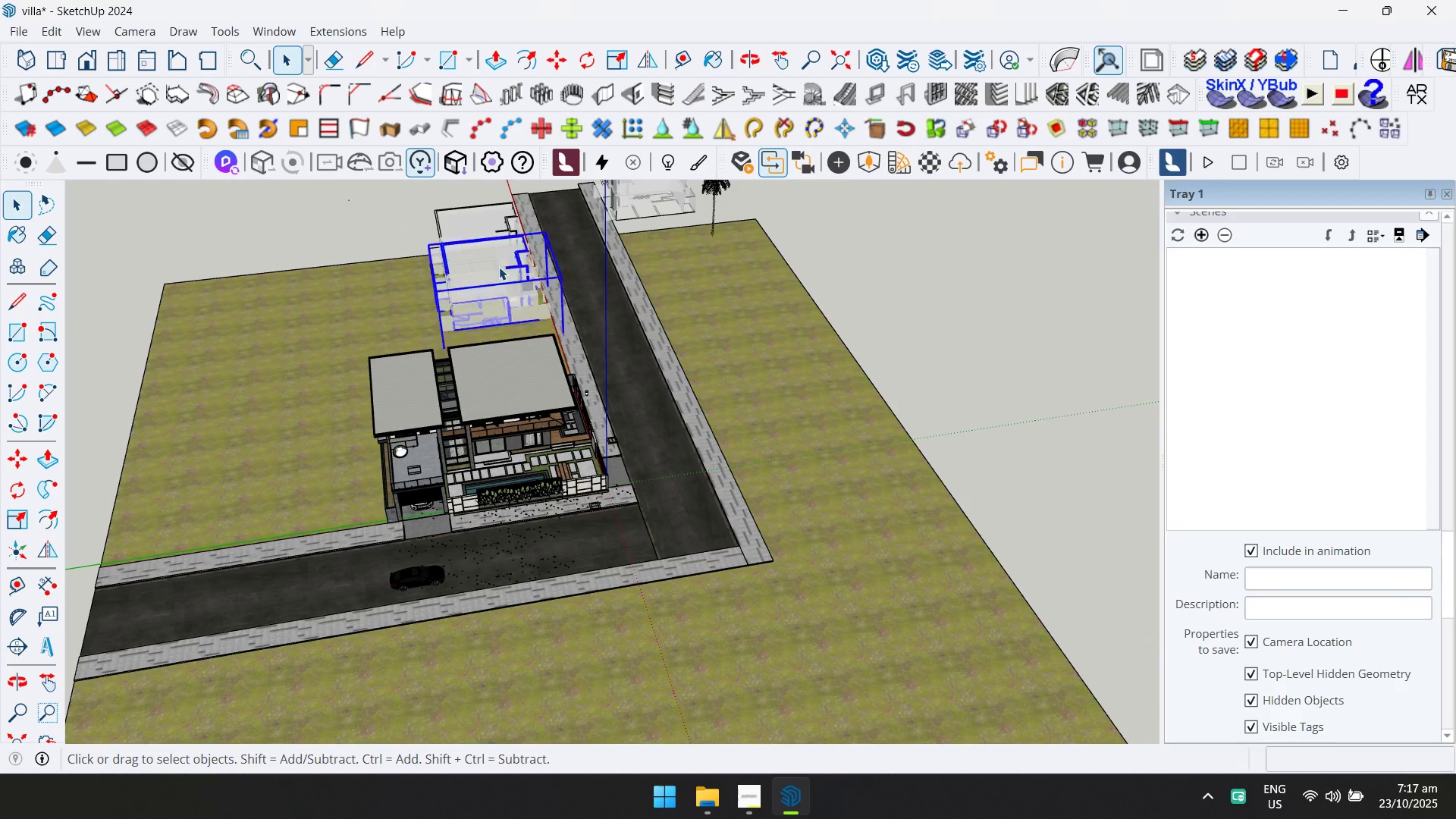 
key(Delete)
 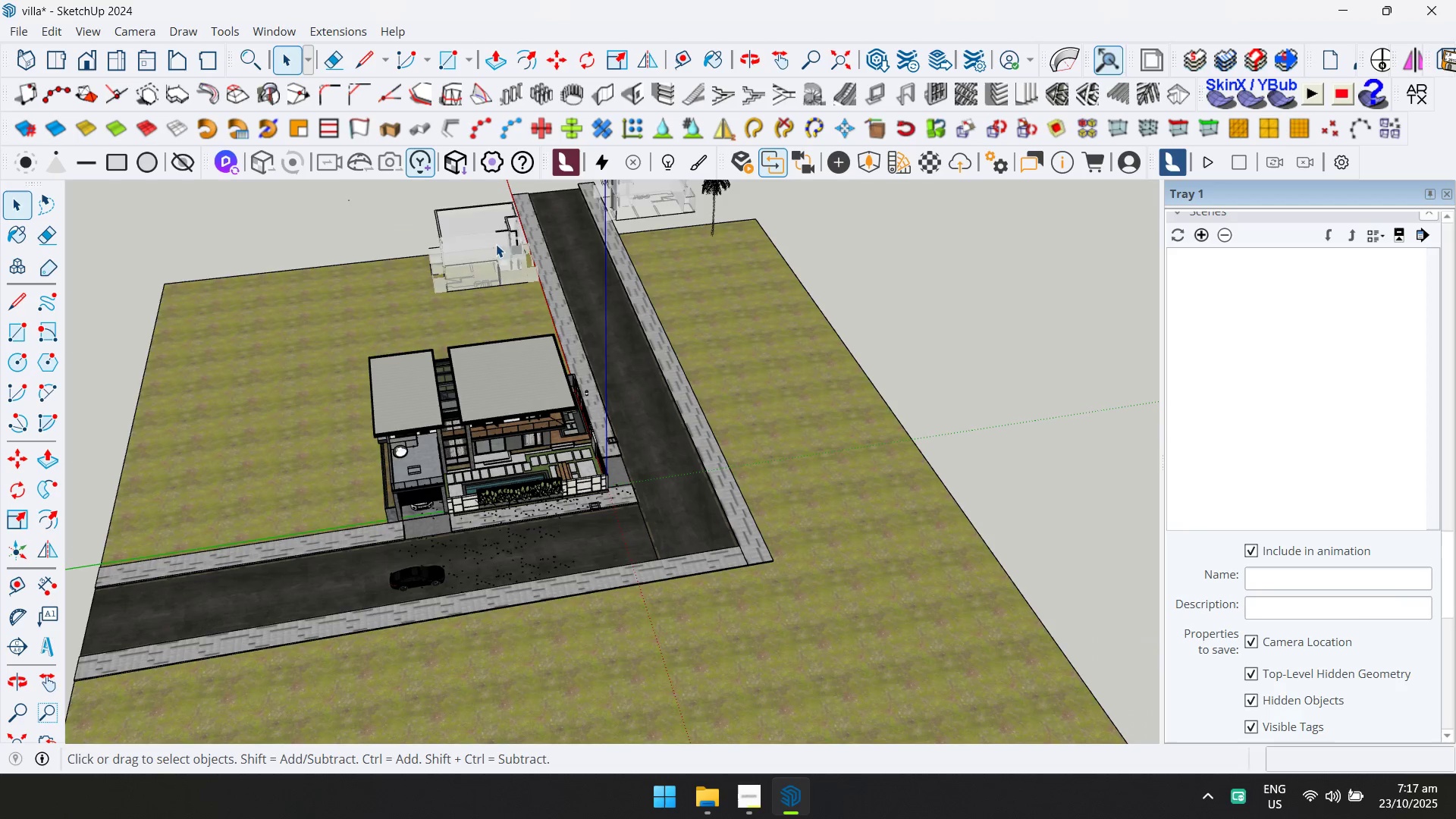 
triple_click([495, 237])
 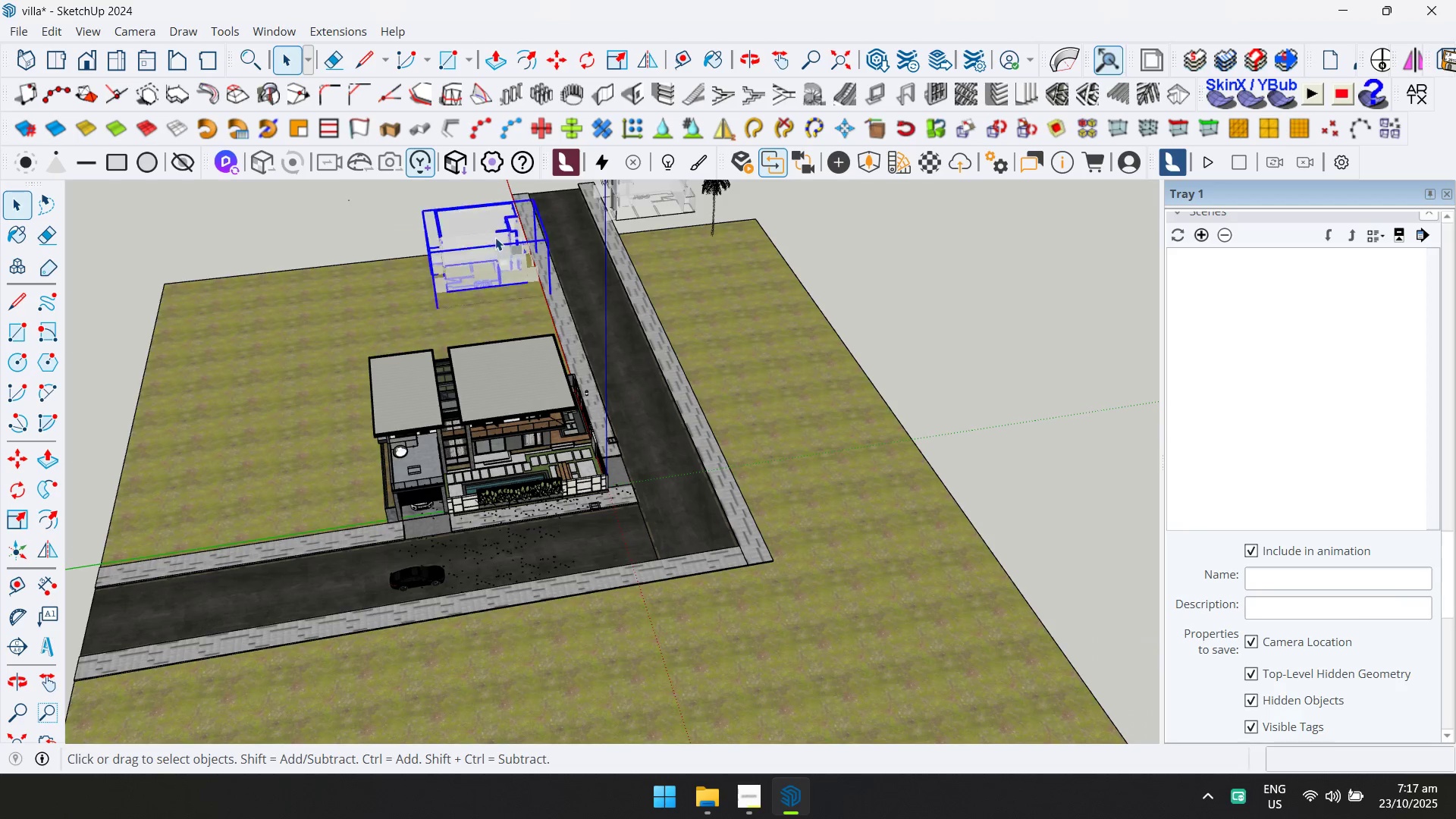 
triple_click([495, 237])
 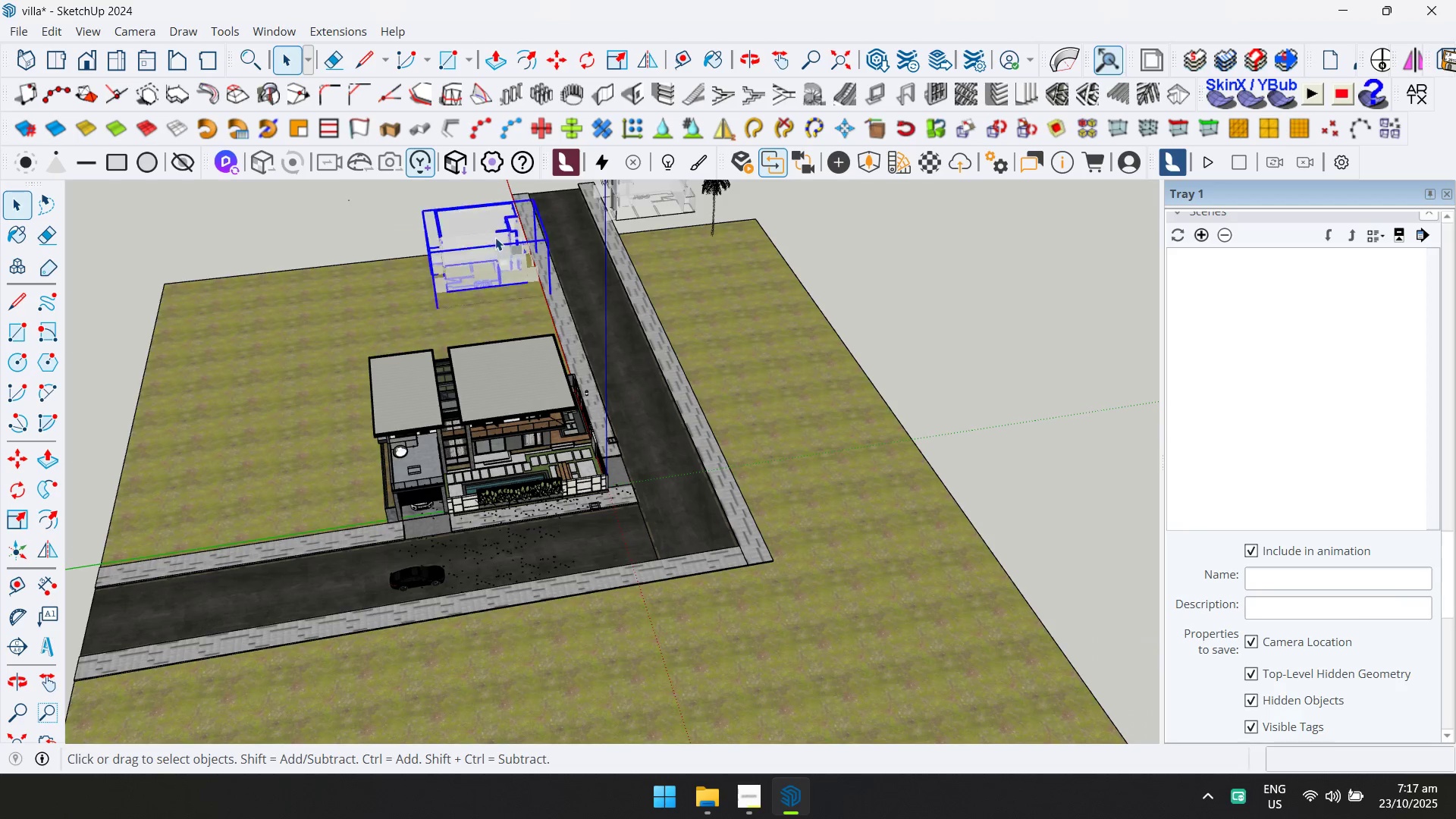 
key(Delete)
 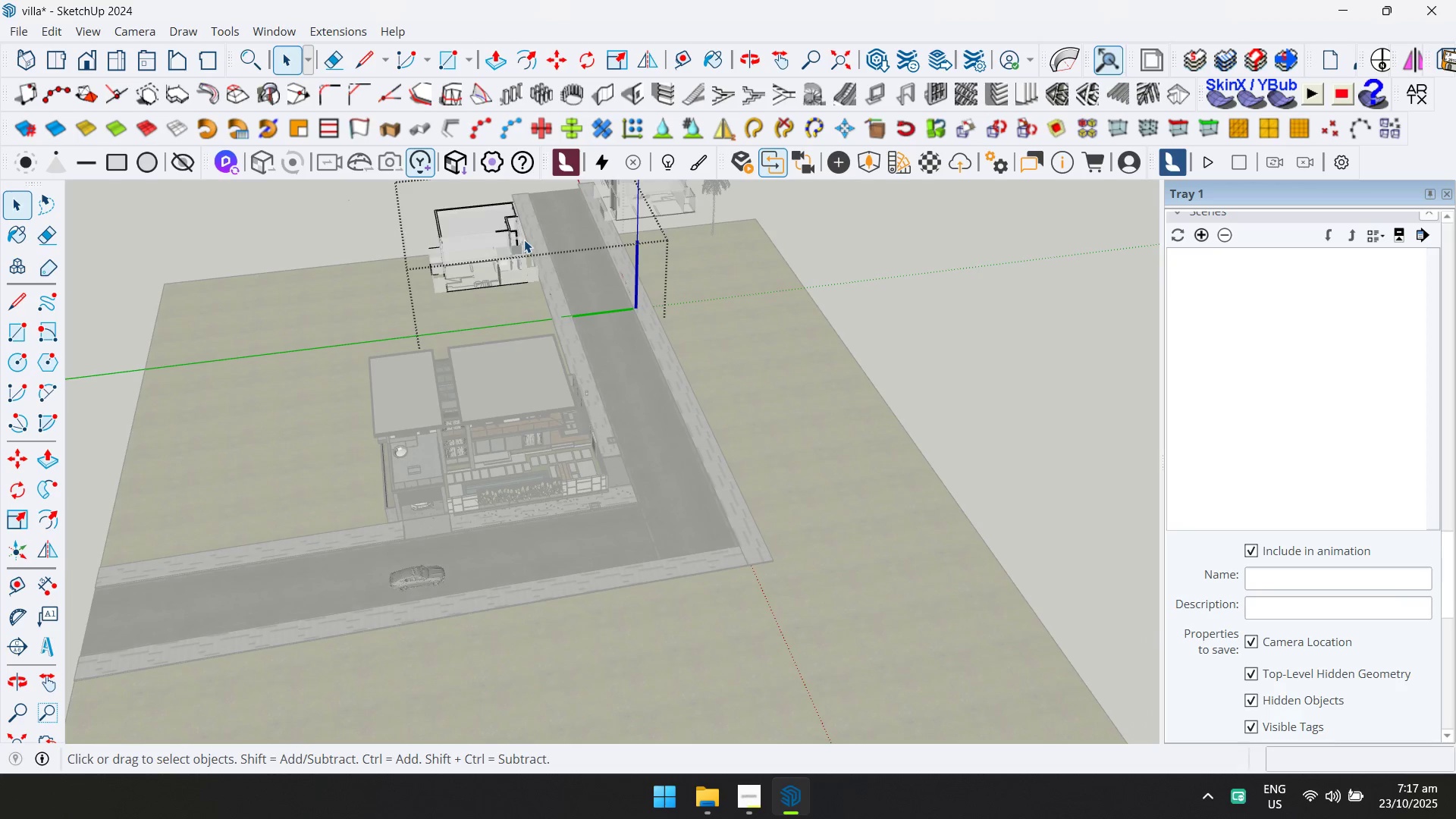 
key(F1)
 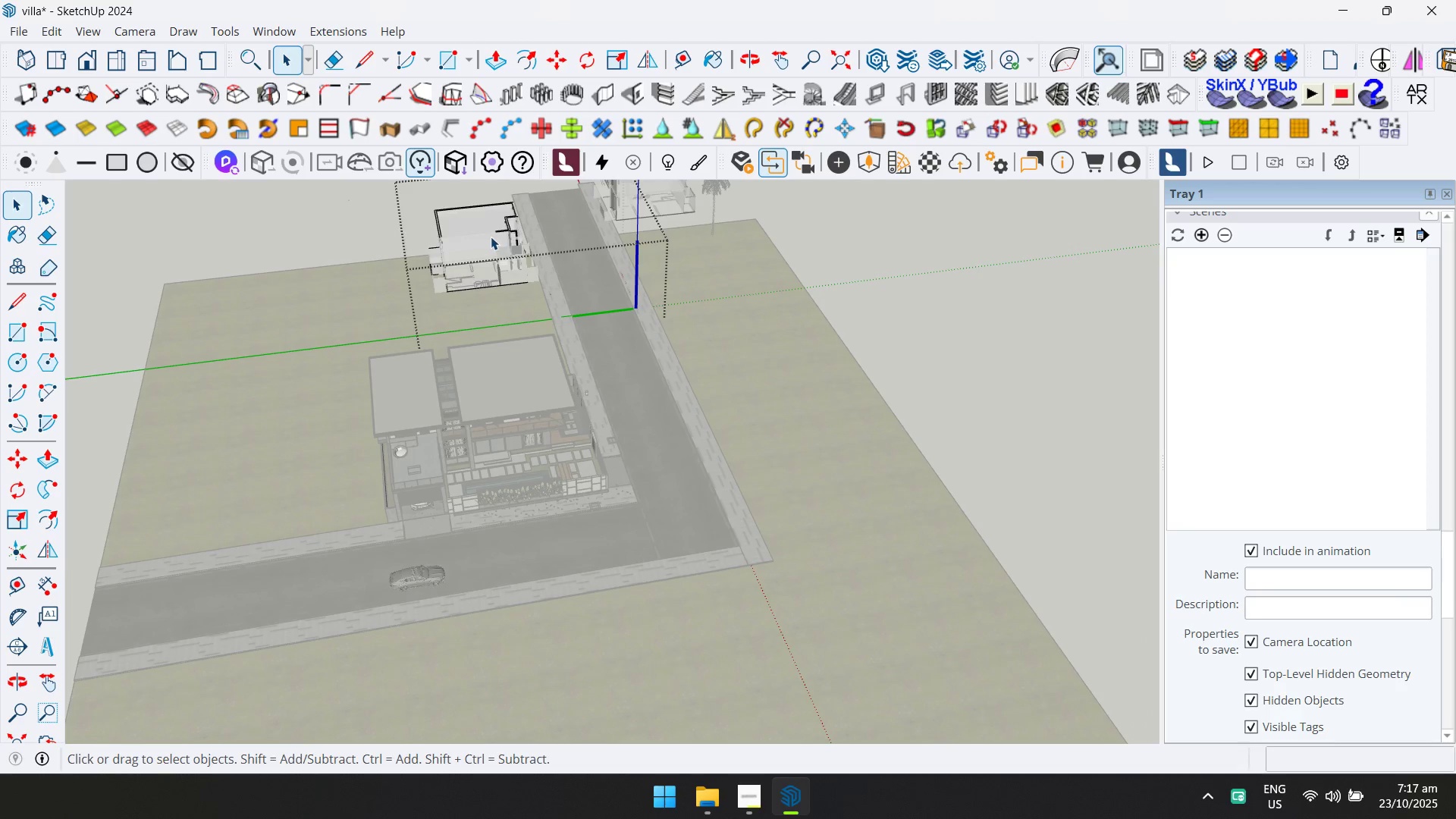 
key(Escape)
 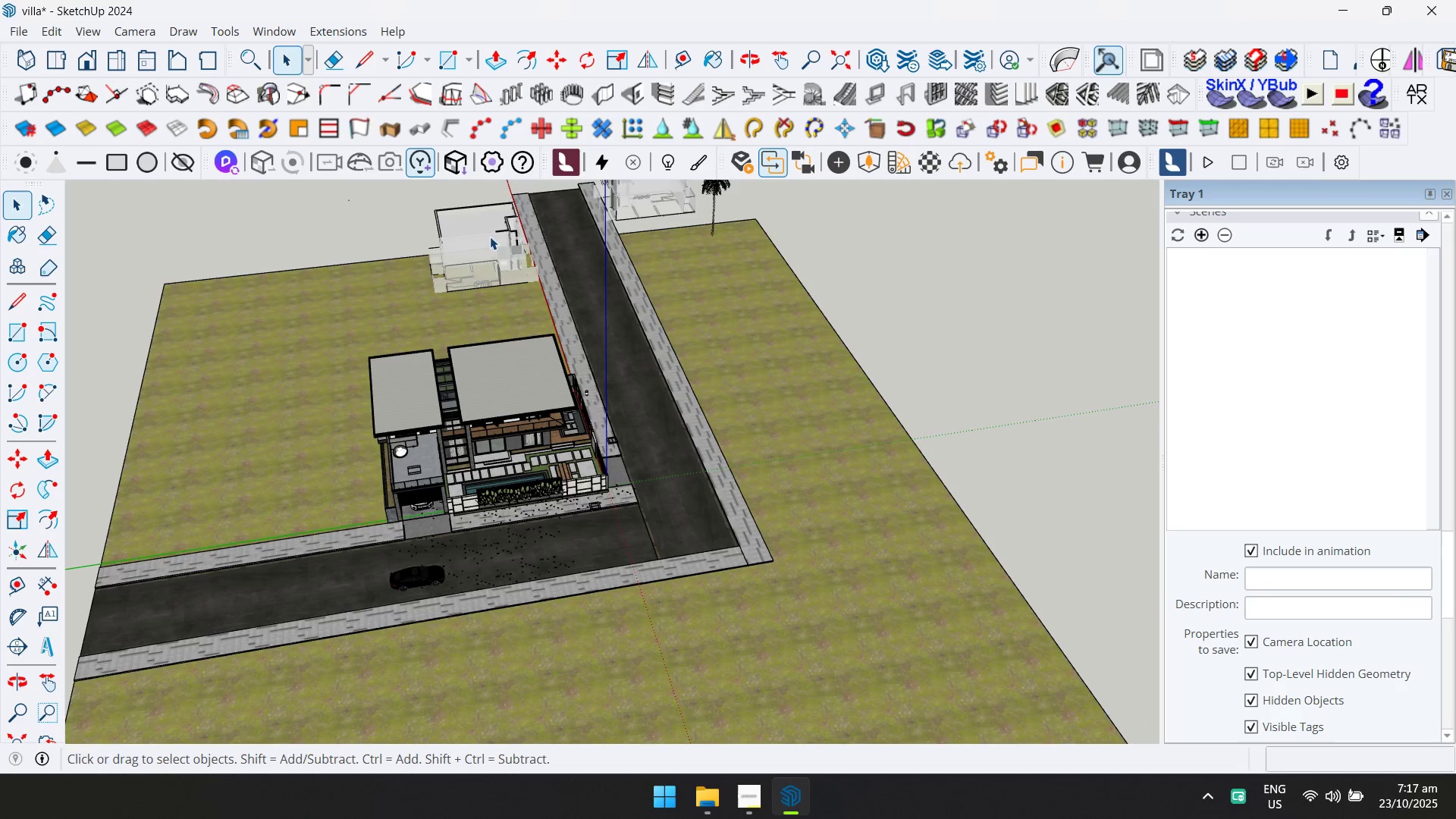 
double_click([490, 237])
 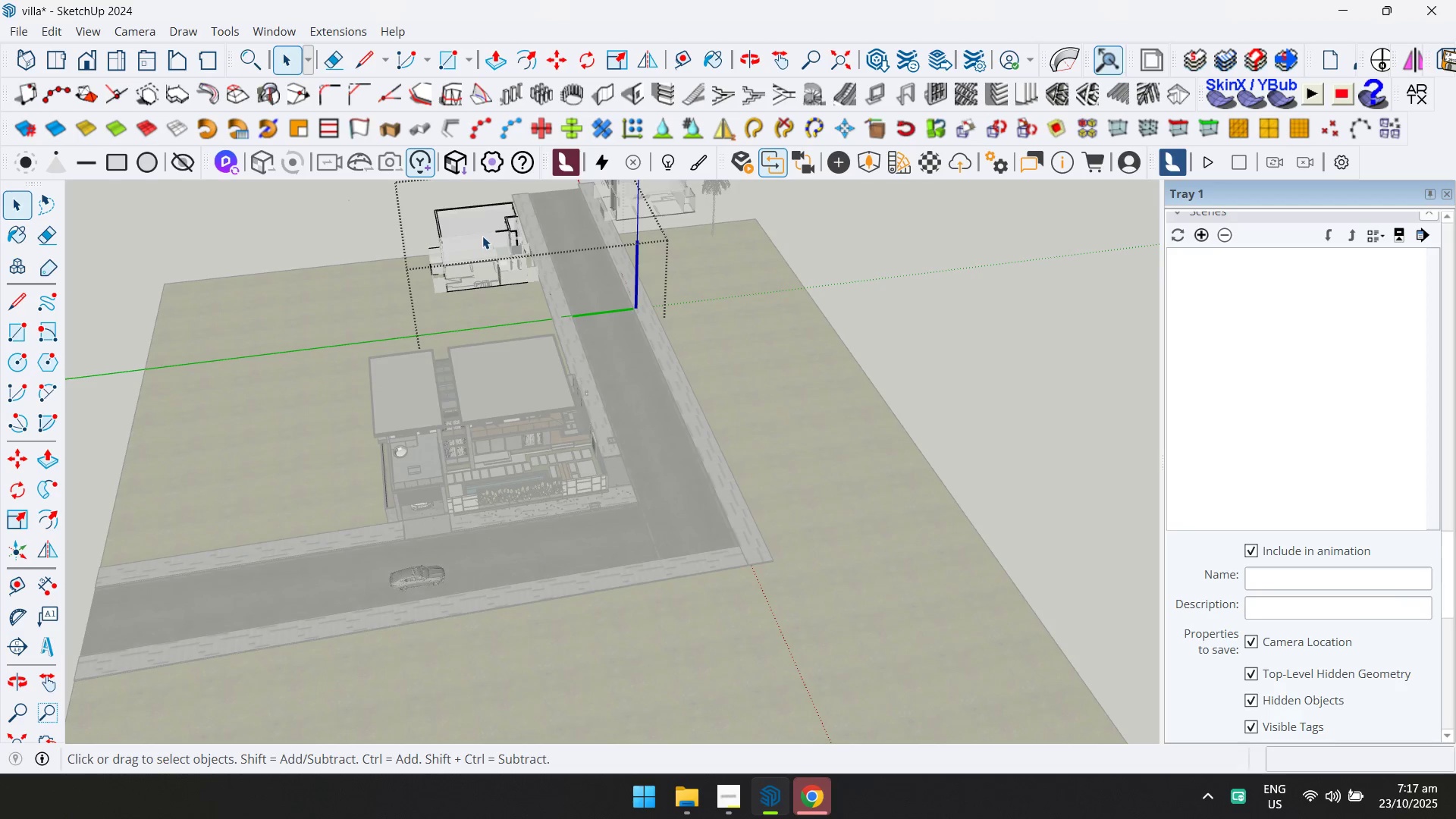 
key(Escape)
 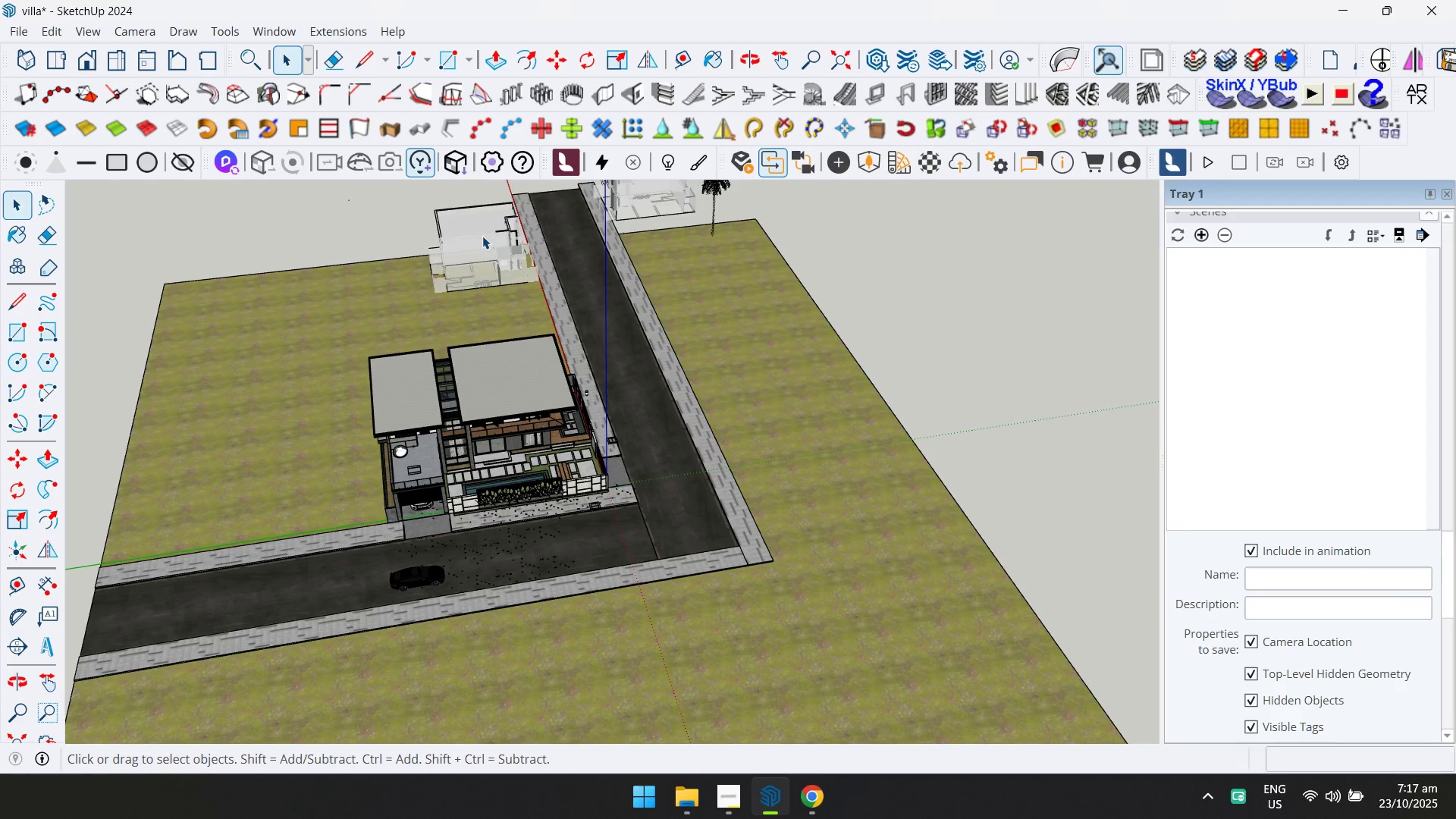 
left_click([482, 236])
 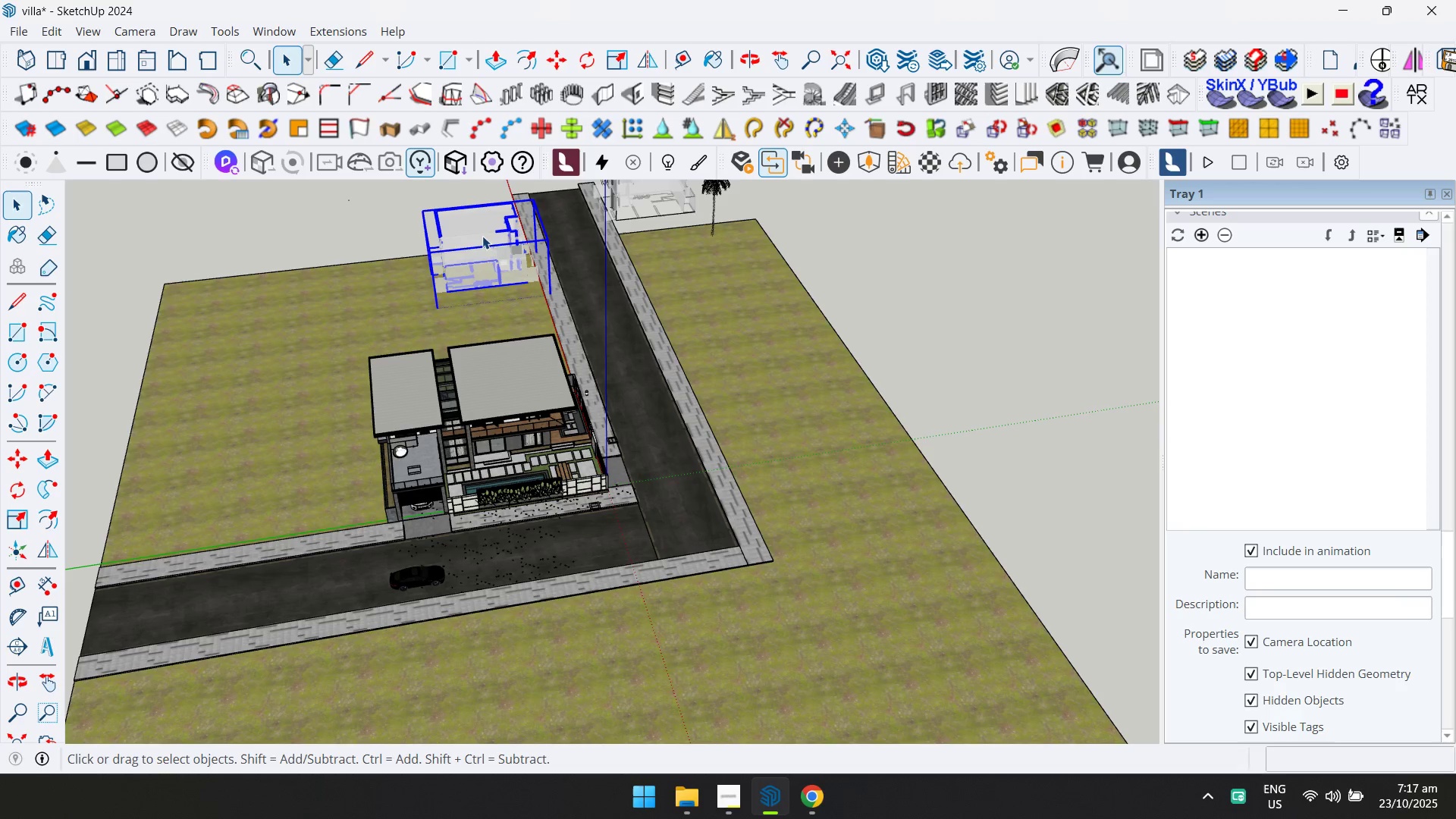 
key(Delete)
 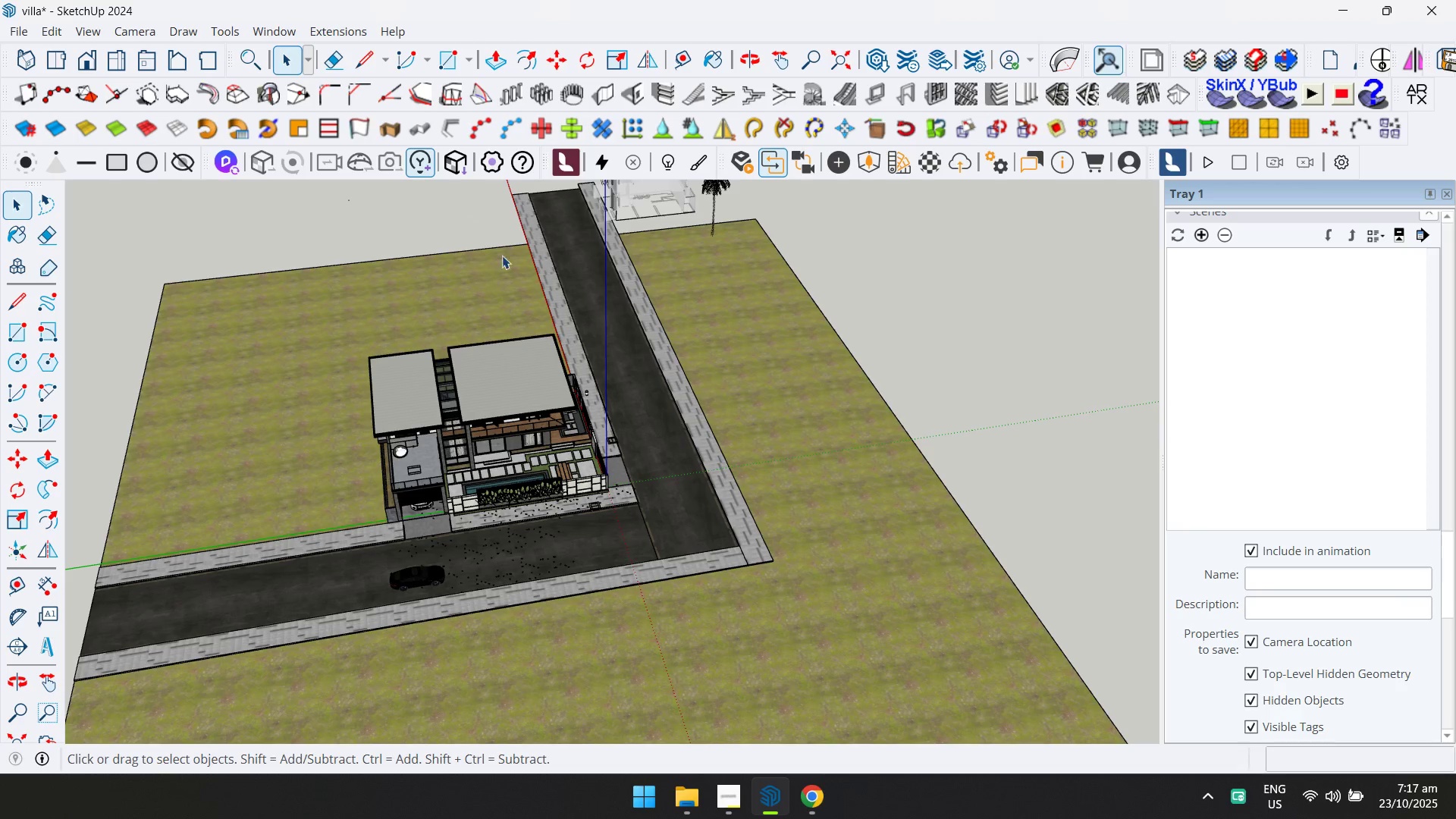 
scroll: coordinate [585, 215], scroll_direction: up, amount: 1.0
 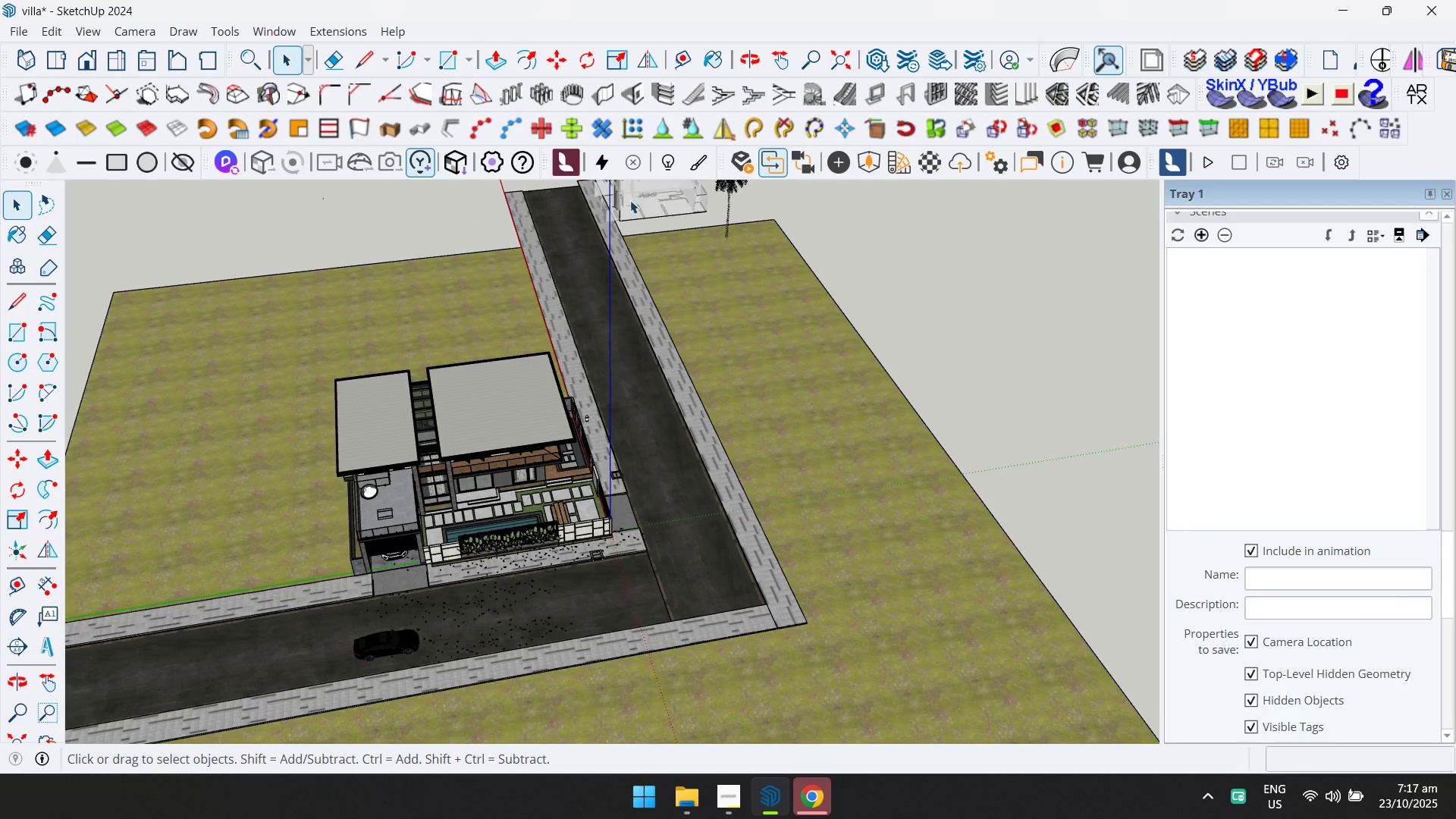 
left_click([653, 199])
 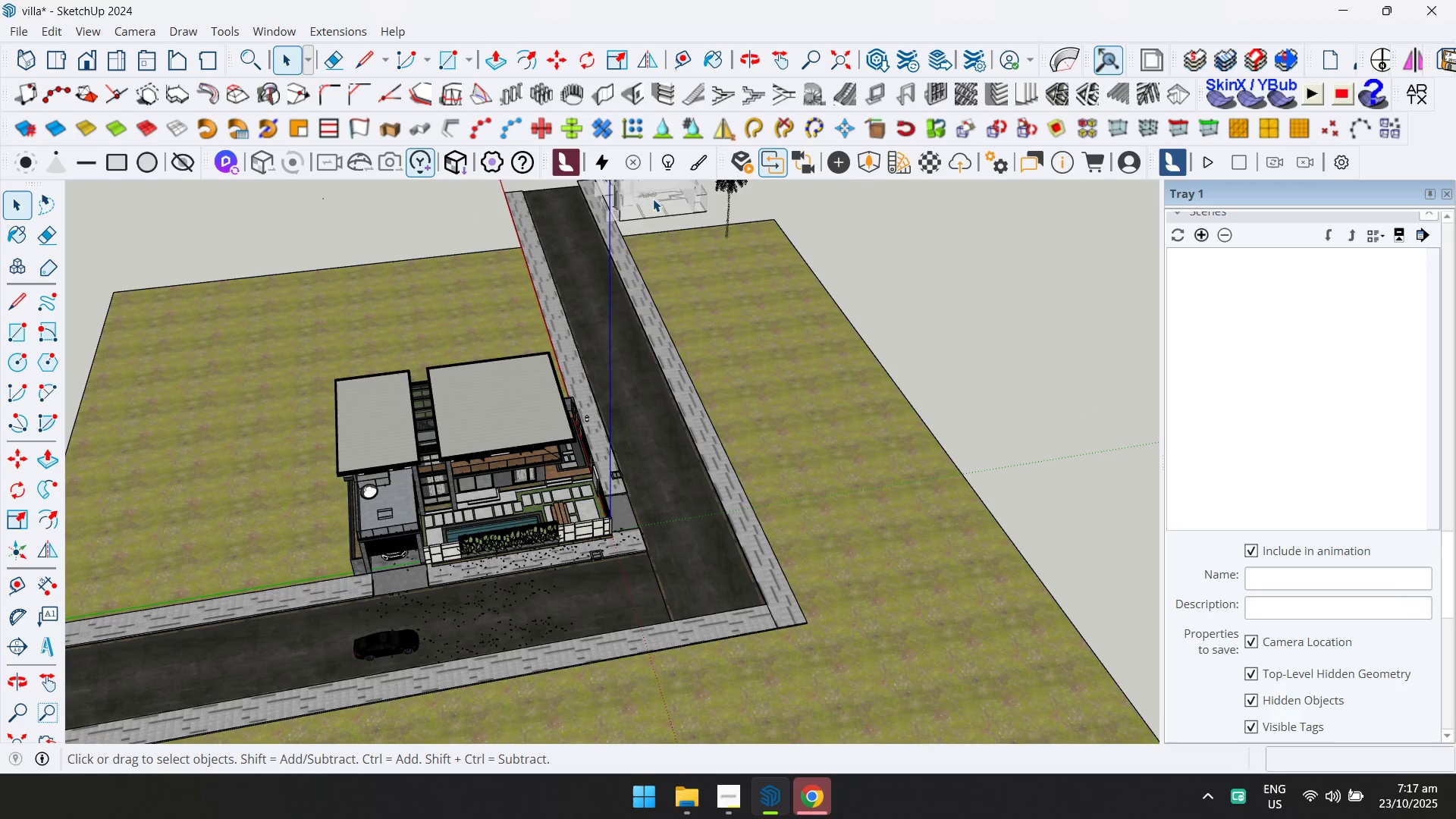 
key(Delete)
 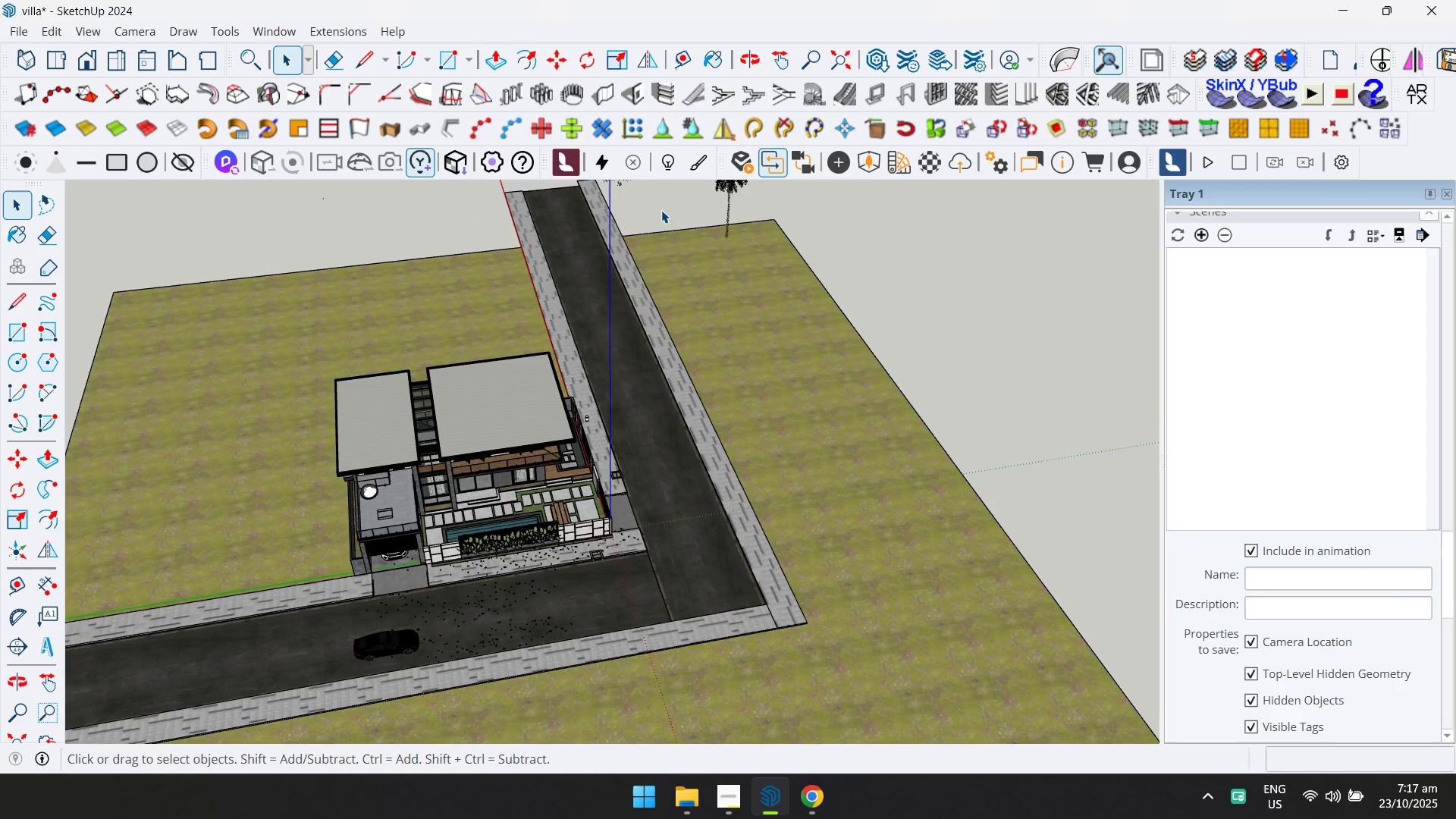 
scroll: coordinate [689, 225], scroll_direction: down, amount: 4.0
 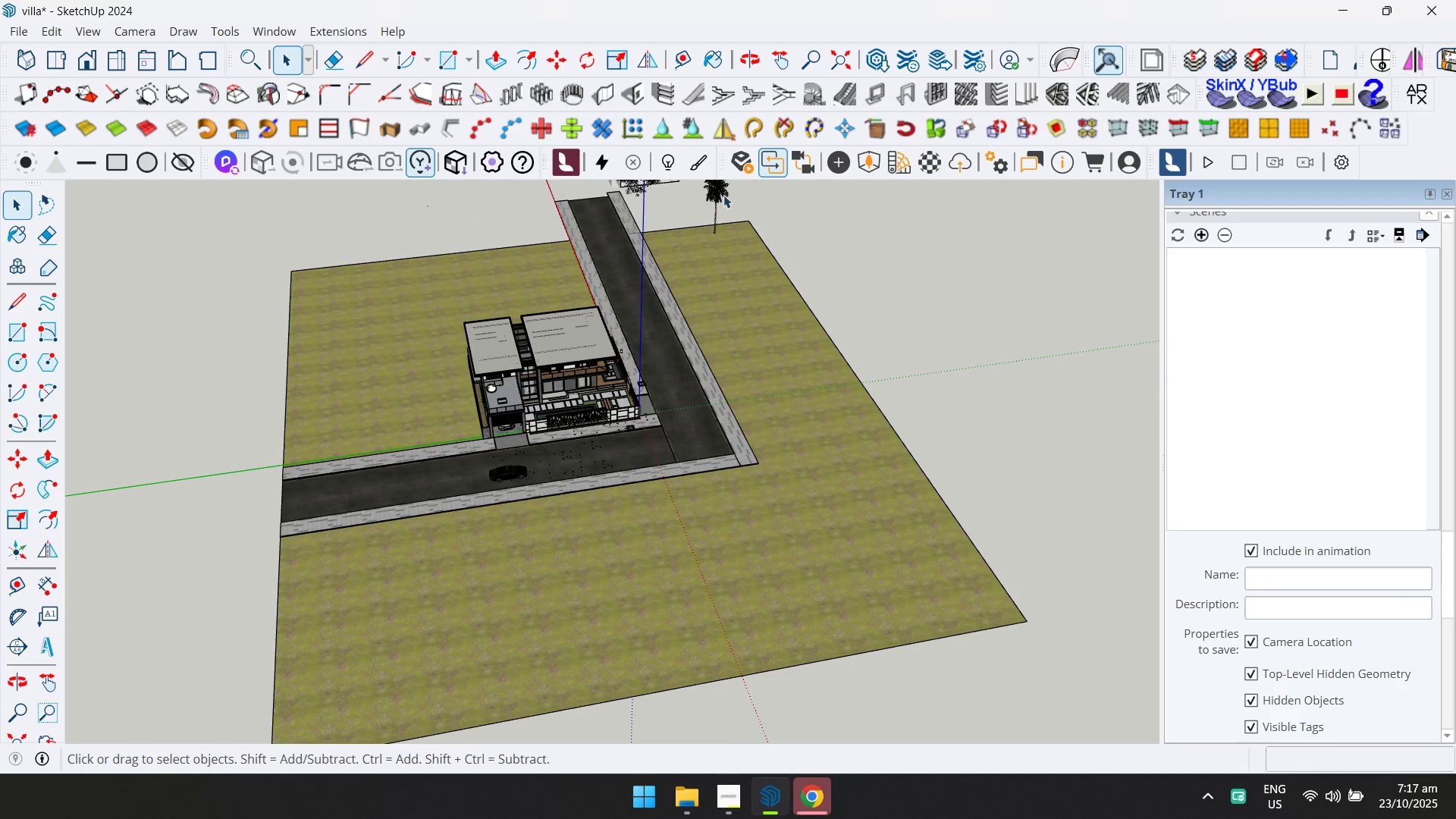 
left_click([716, 191])
 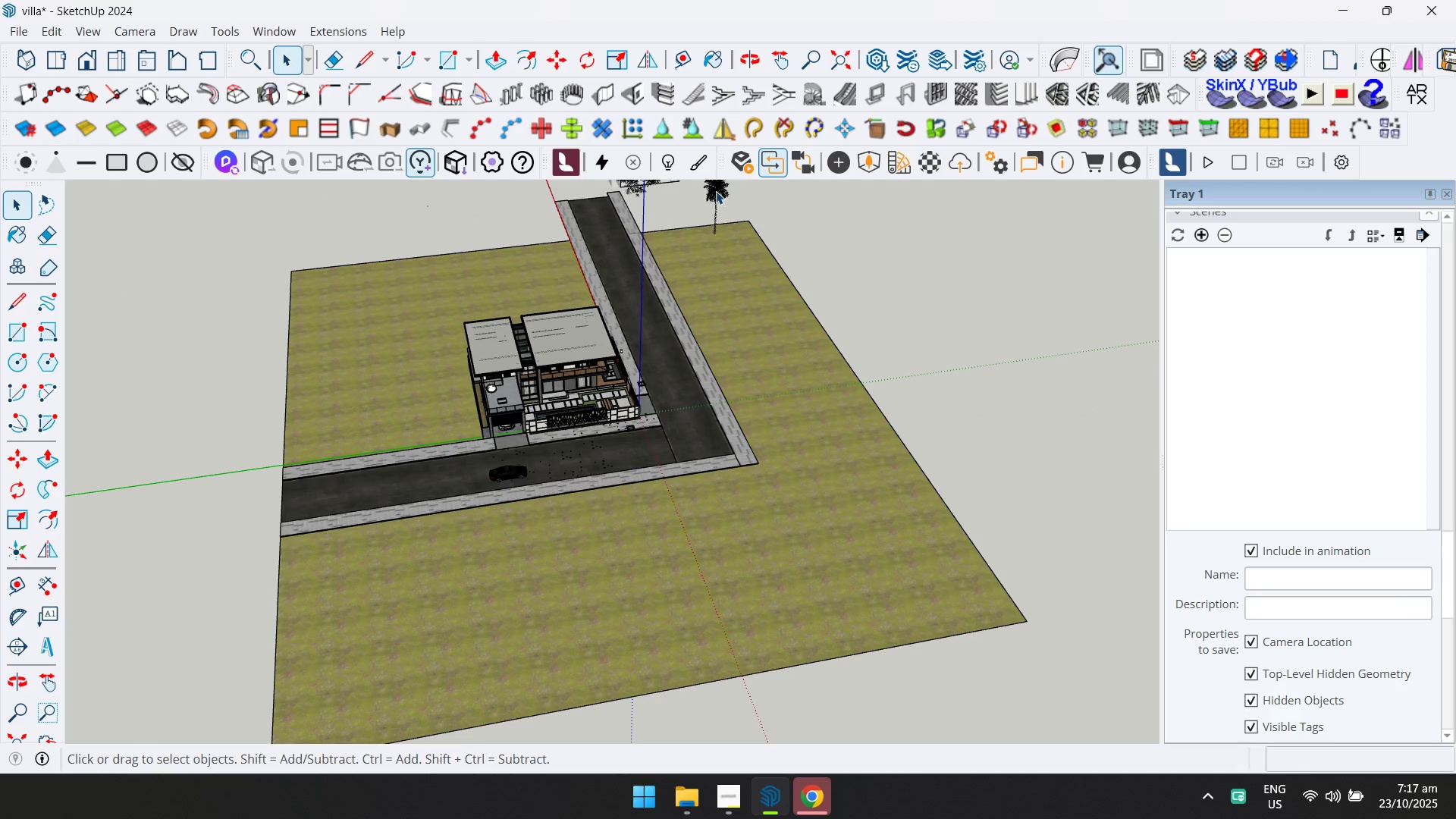 
key(Delete)
 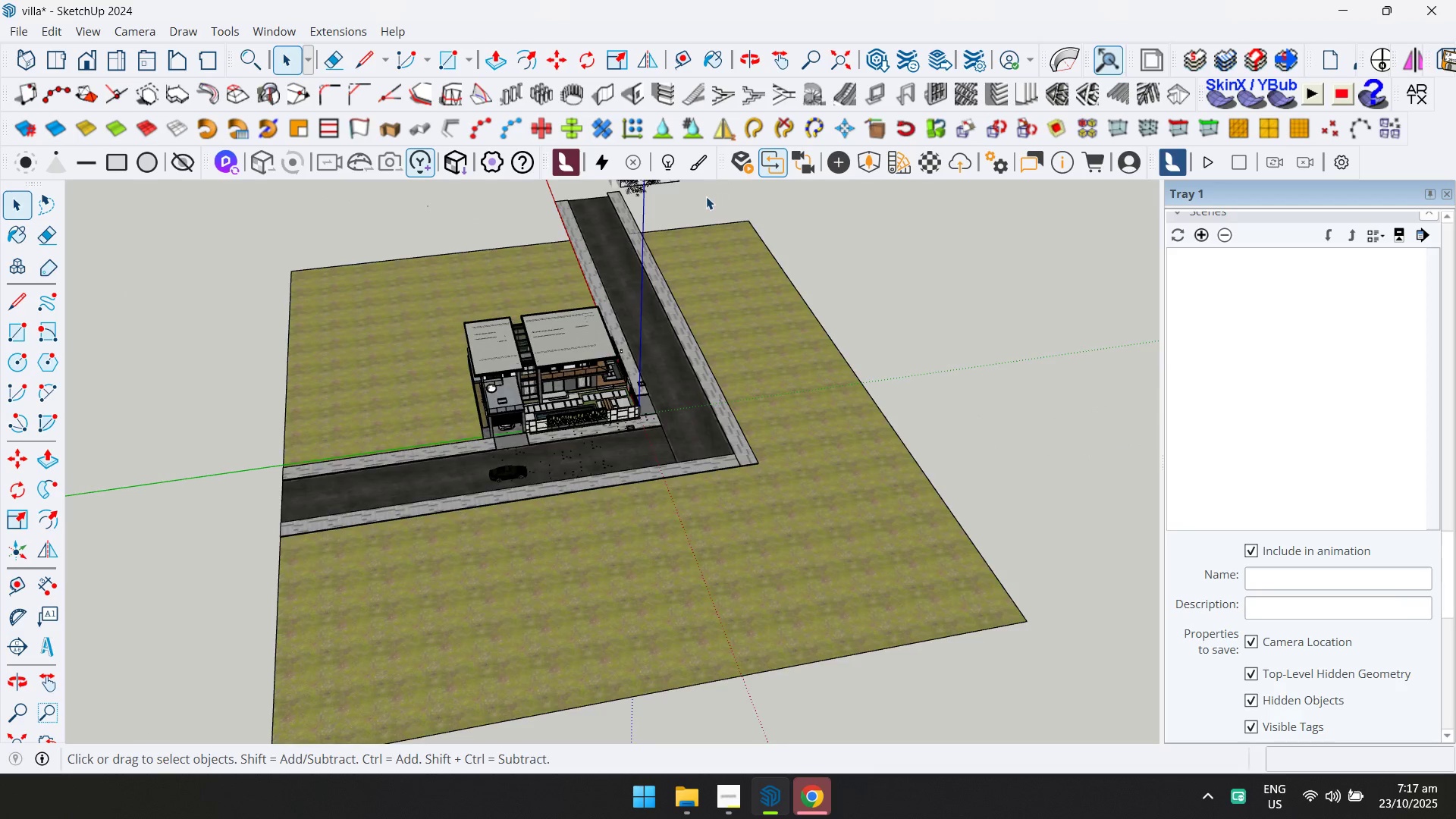 
scroll: coordinate [677, 276], scroll_direction: down, amount: 1.0
 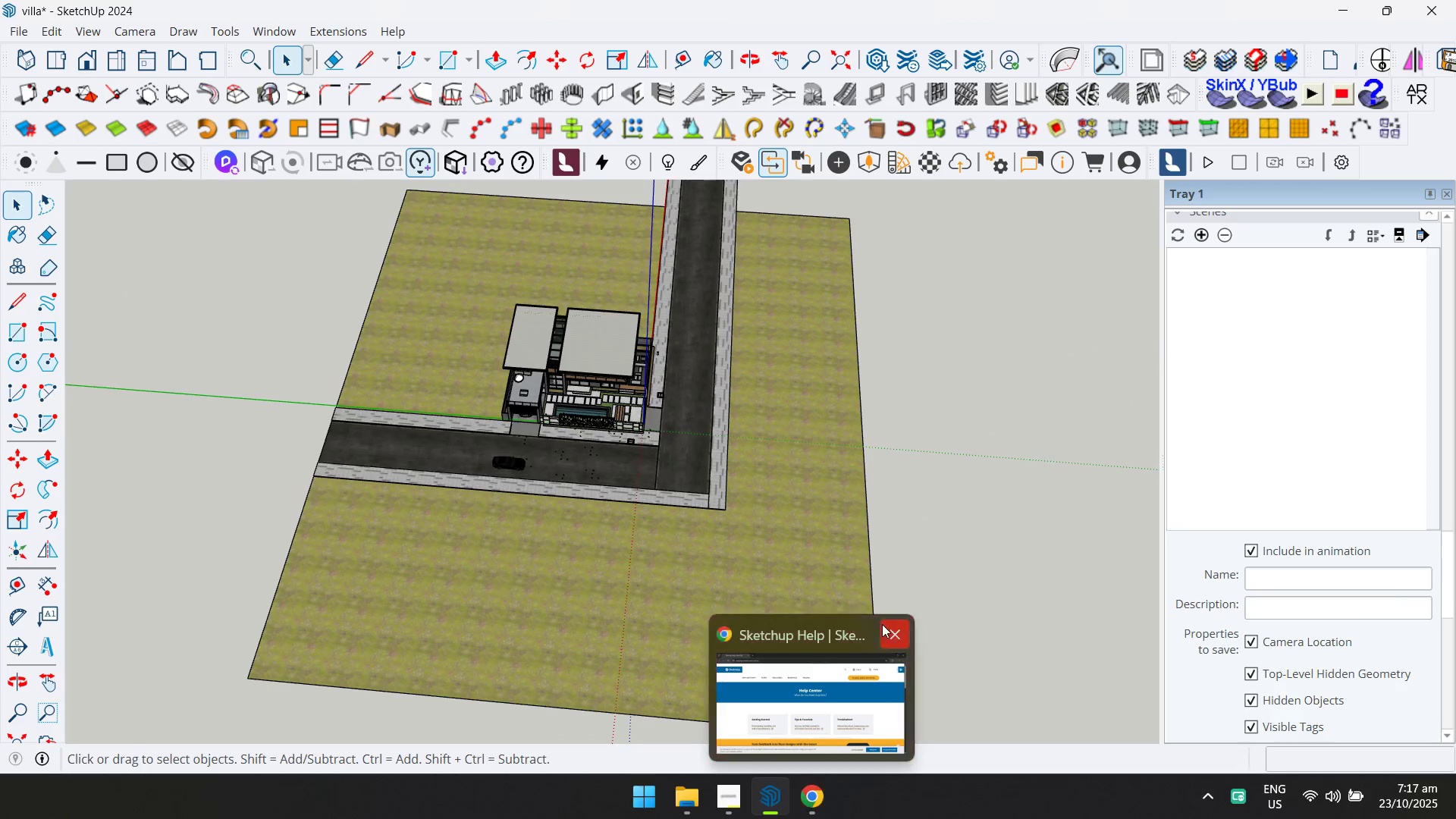 
scroll: coordinate [821, 217], scroll_direction: up, amount: 12.0
 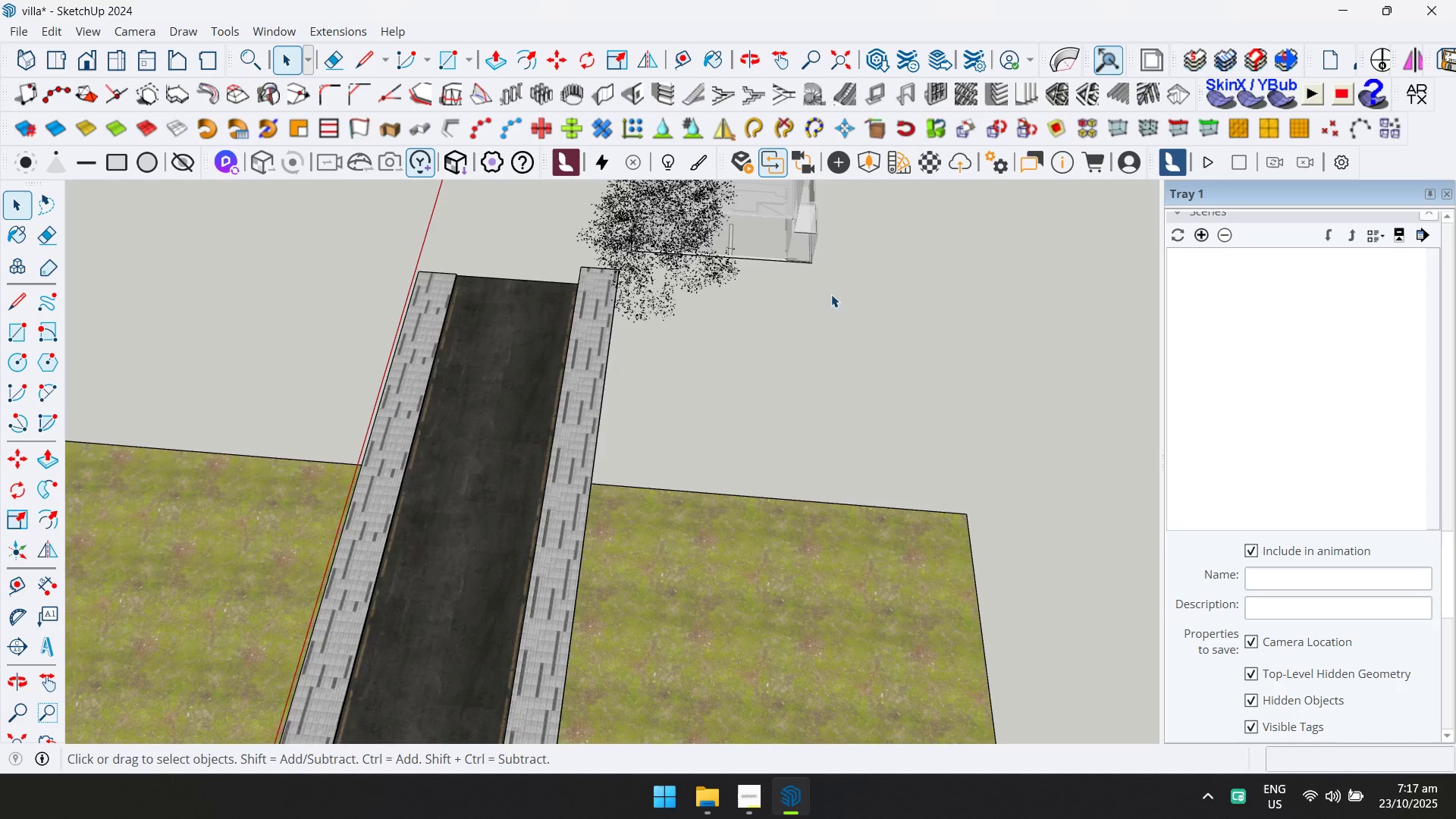 
left_click_drag(start_coordinate=[821, 289], to_coordinate=[691, 212])
 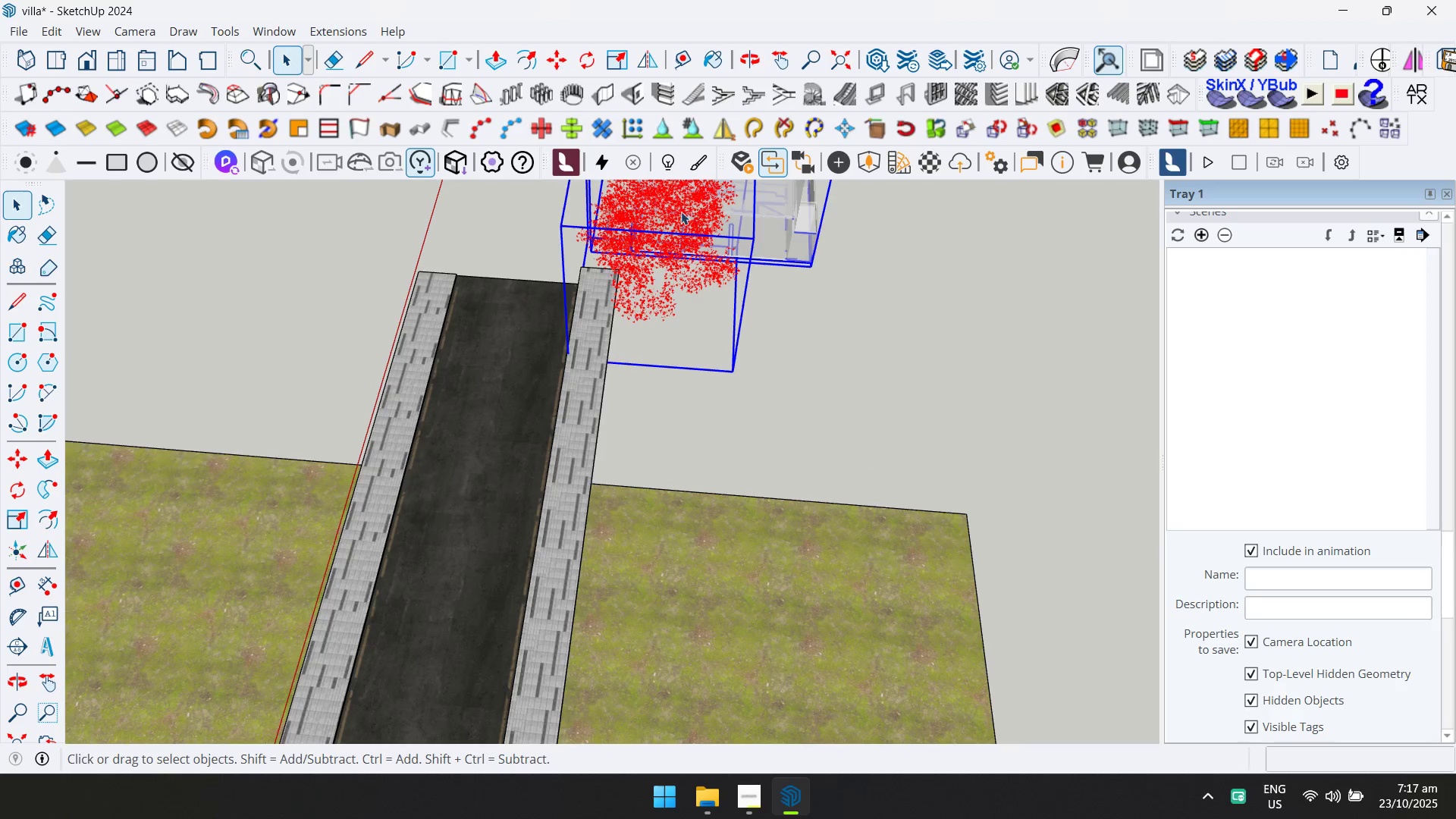 
key(Delete)
 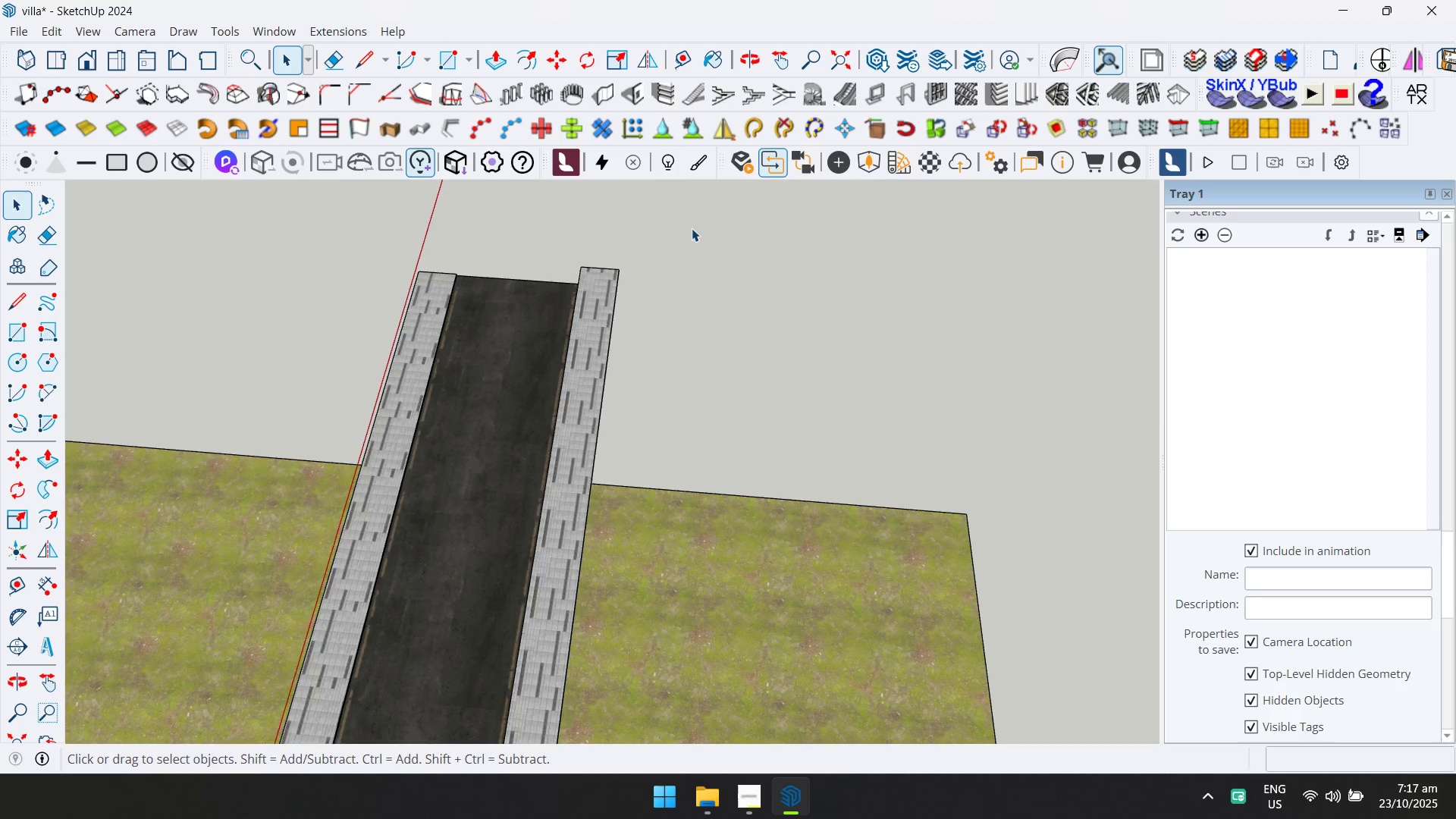 
scroll: coordinate [173, 315], scroll_direction: up, amount: 29.0
 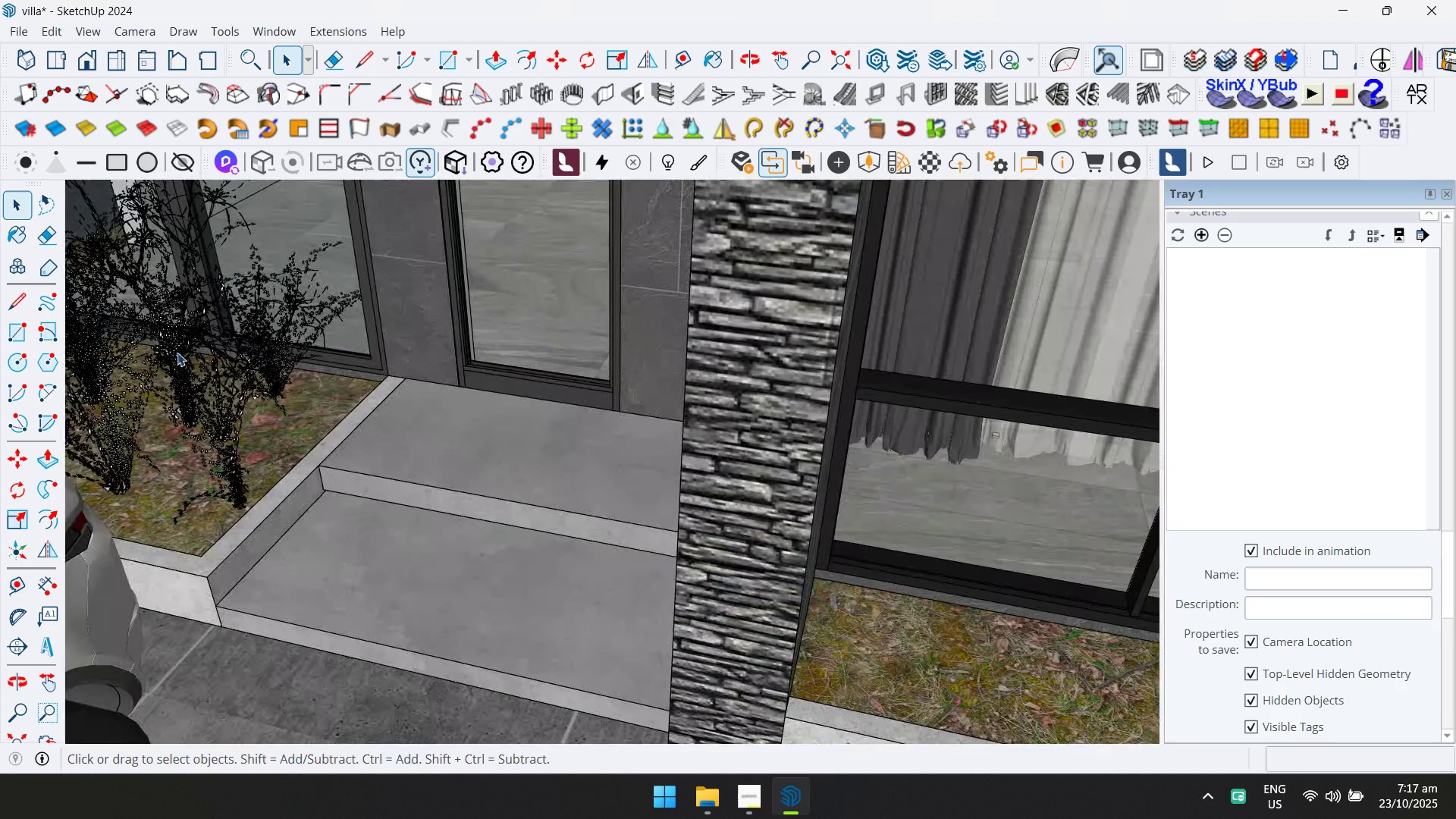 
hold_key(key=CapsLock, duration=0.45)
 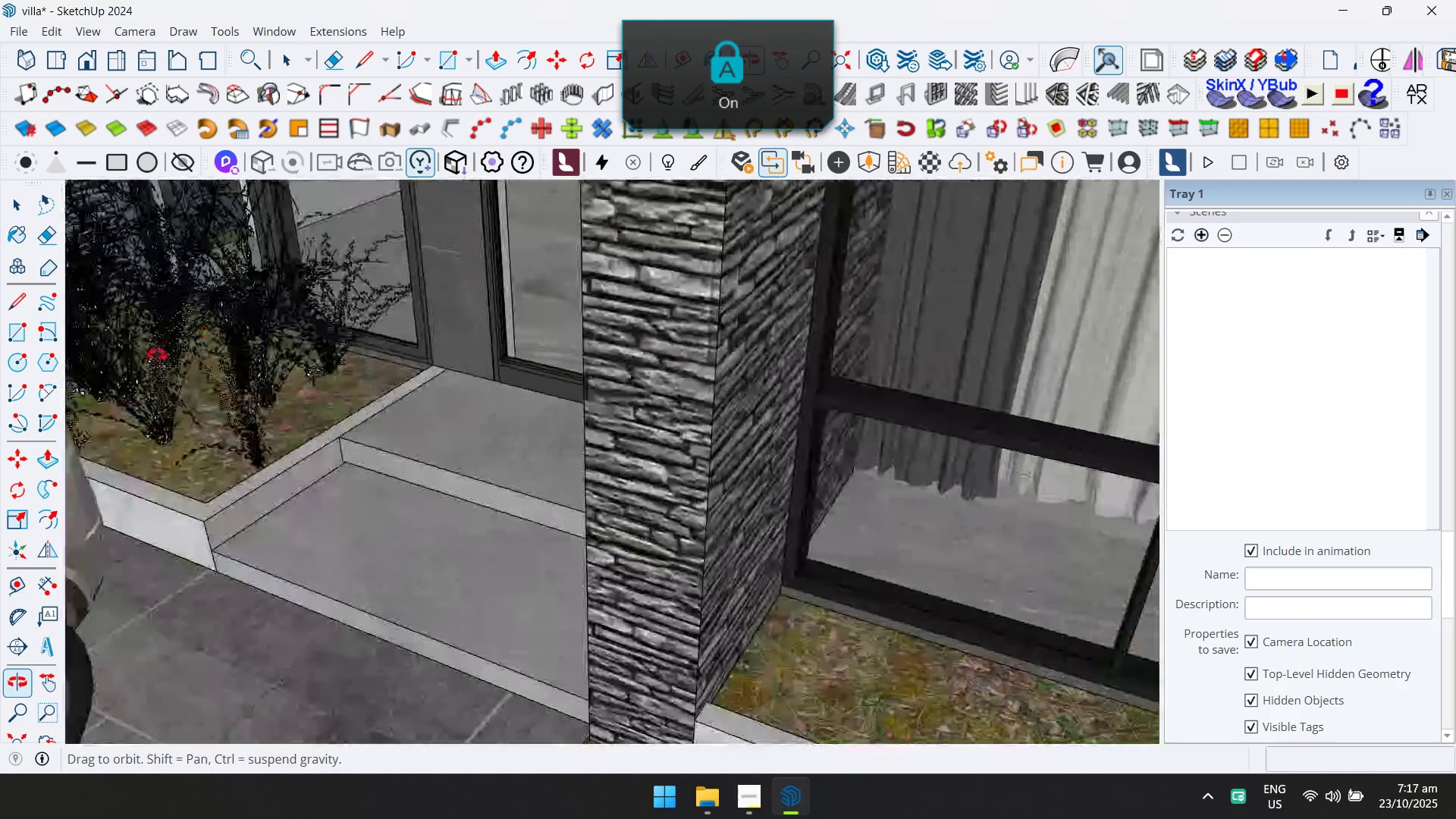 
hold_key(key=ShiftLeft, duration=0.44)
 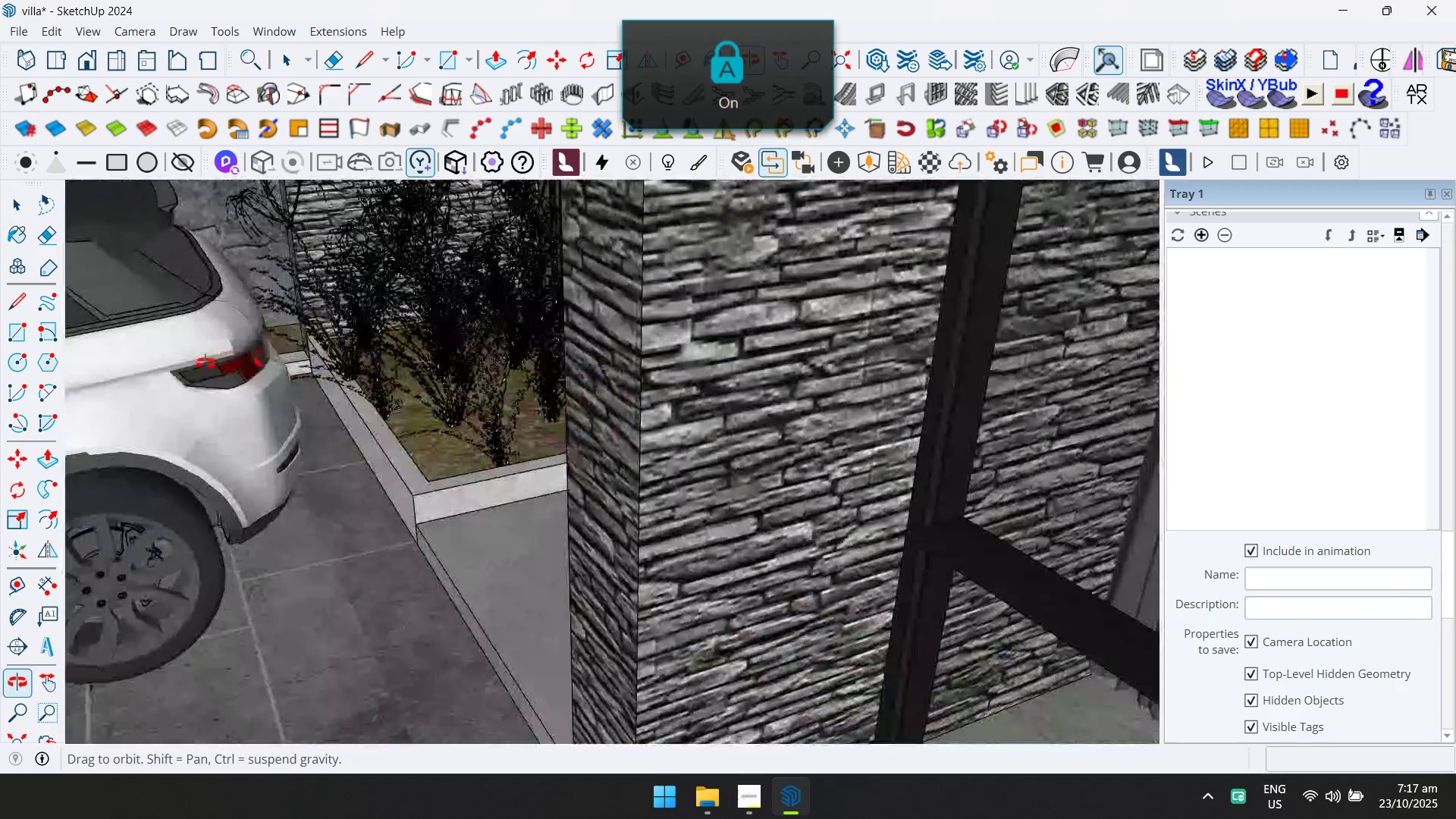 
hold_key(key=ShiftLeft, duration=0.69)
 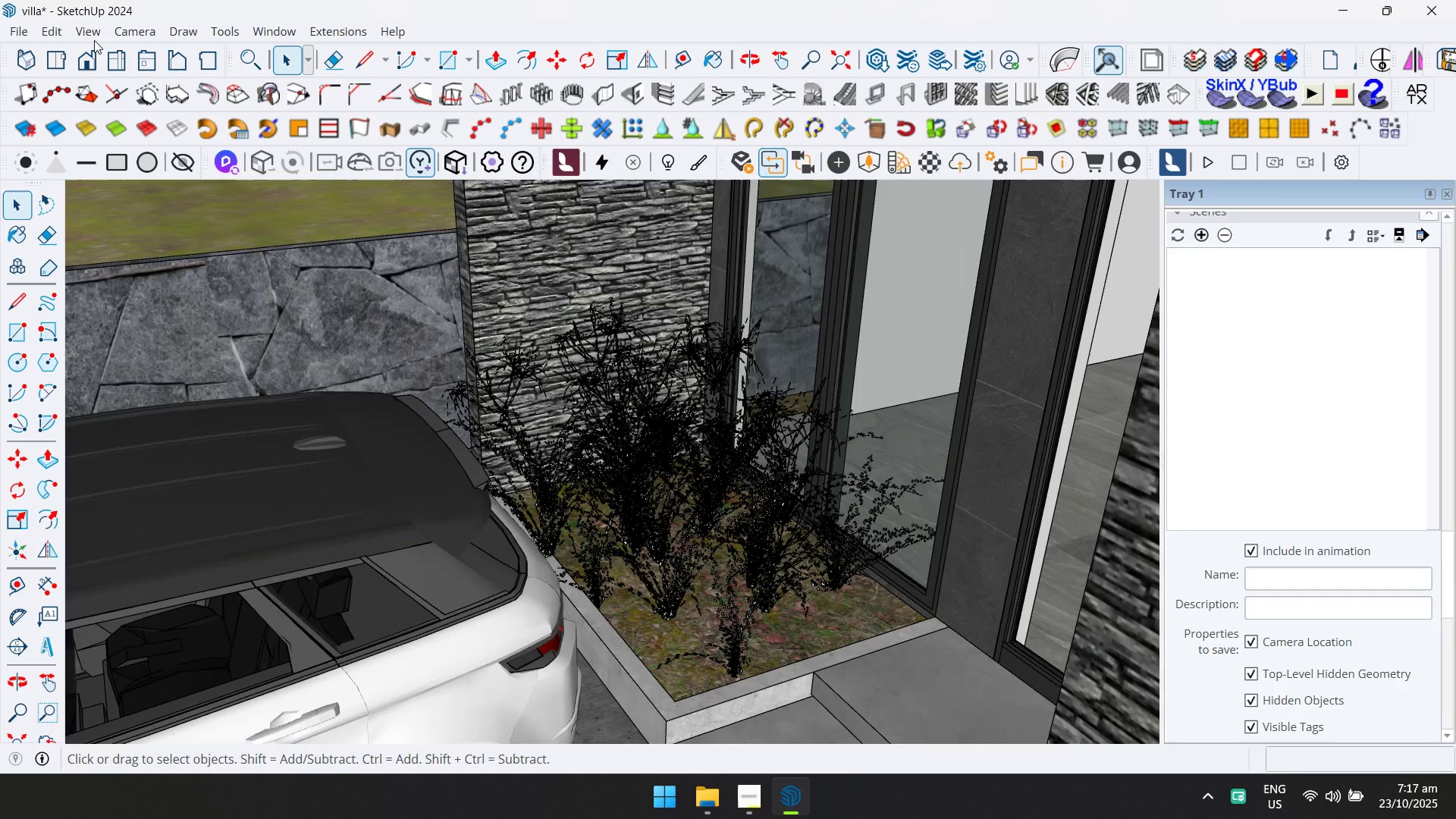 
left_click([131, 31])
 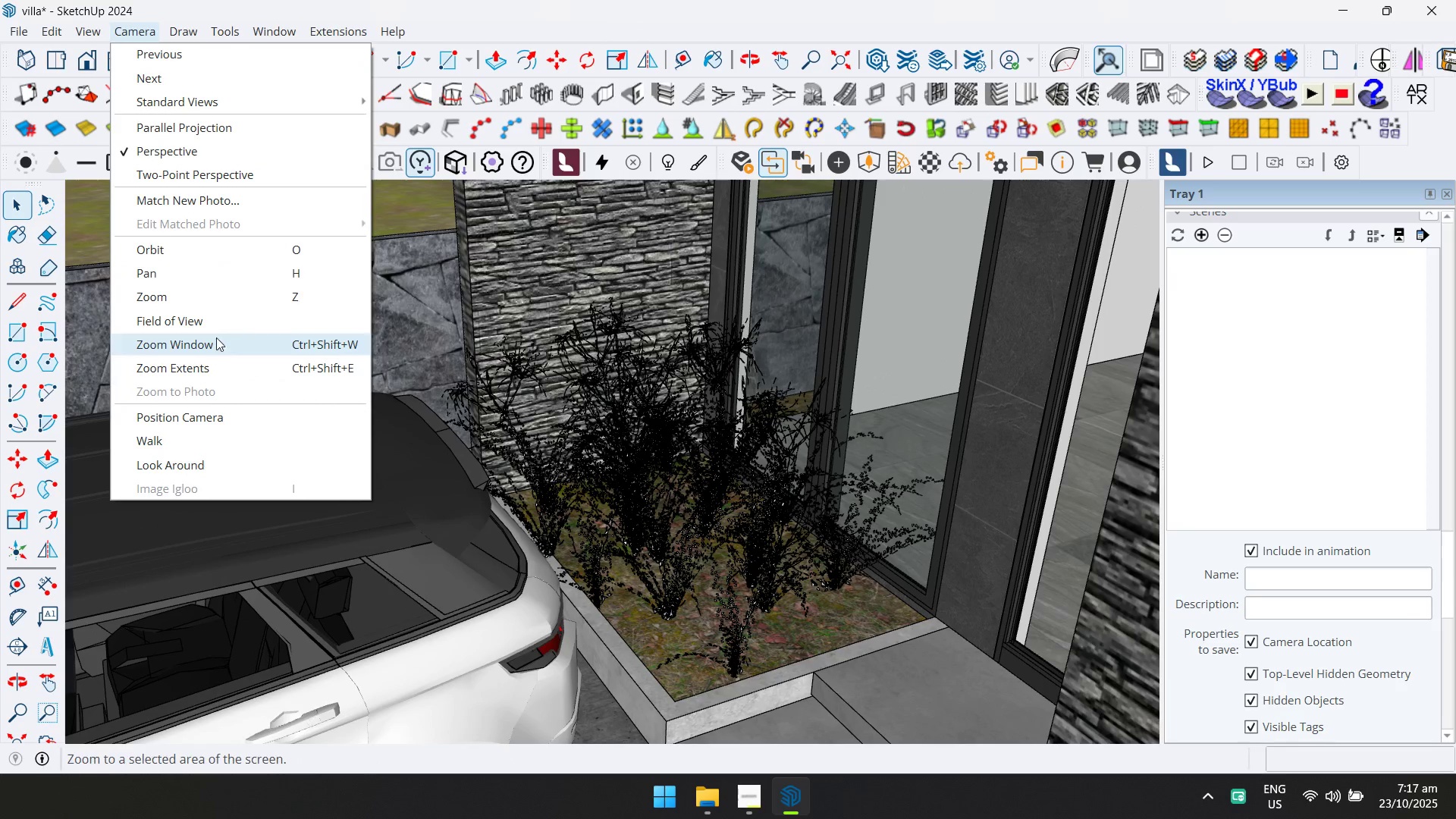 
left_click([220, 324])
 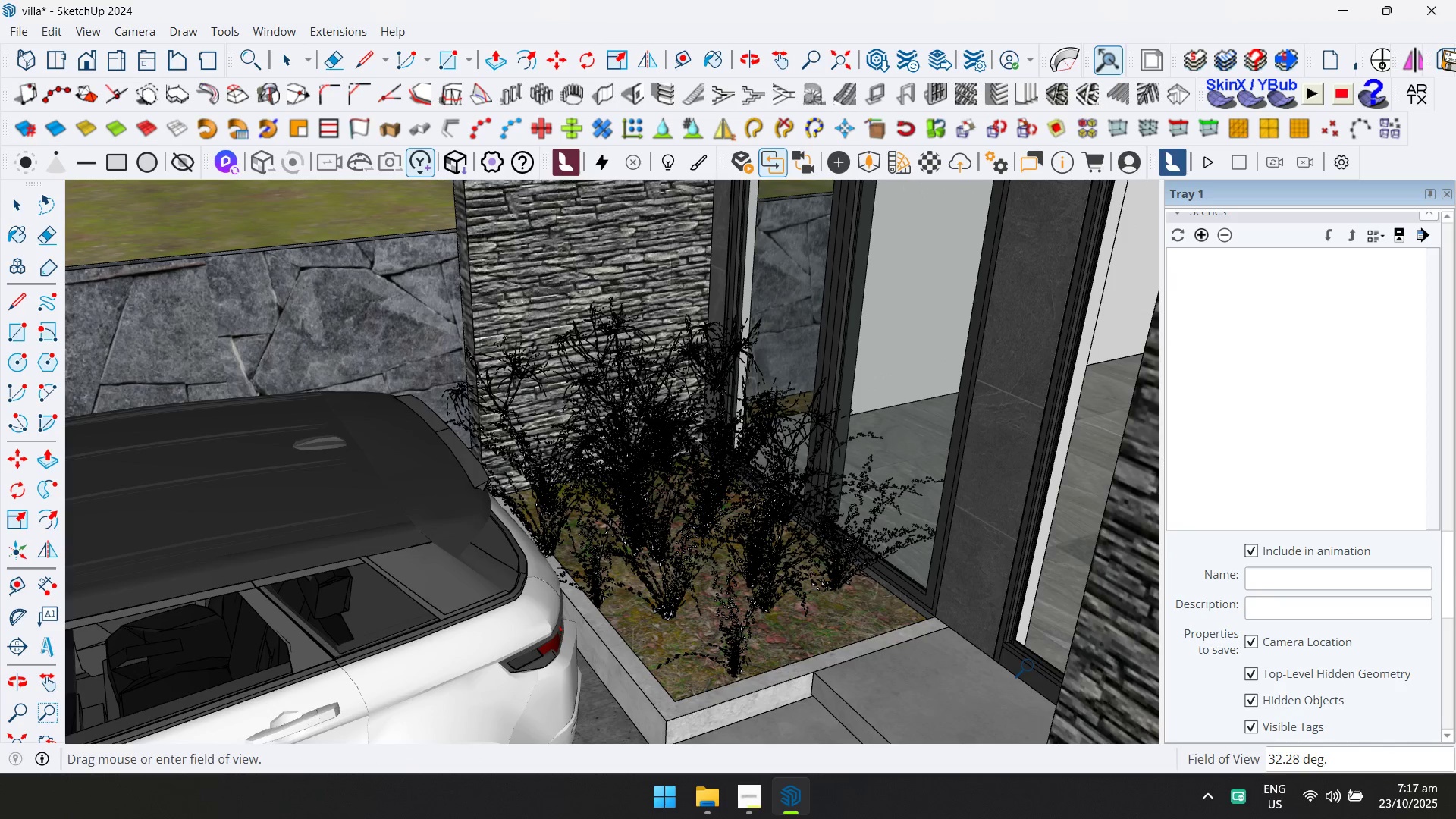 
type(90)
 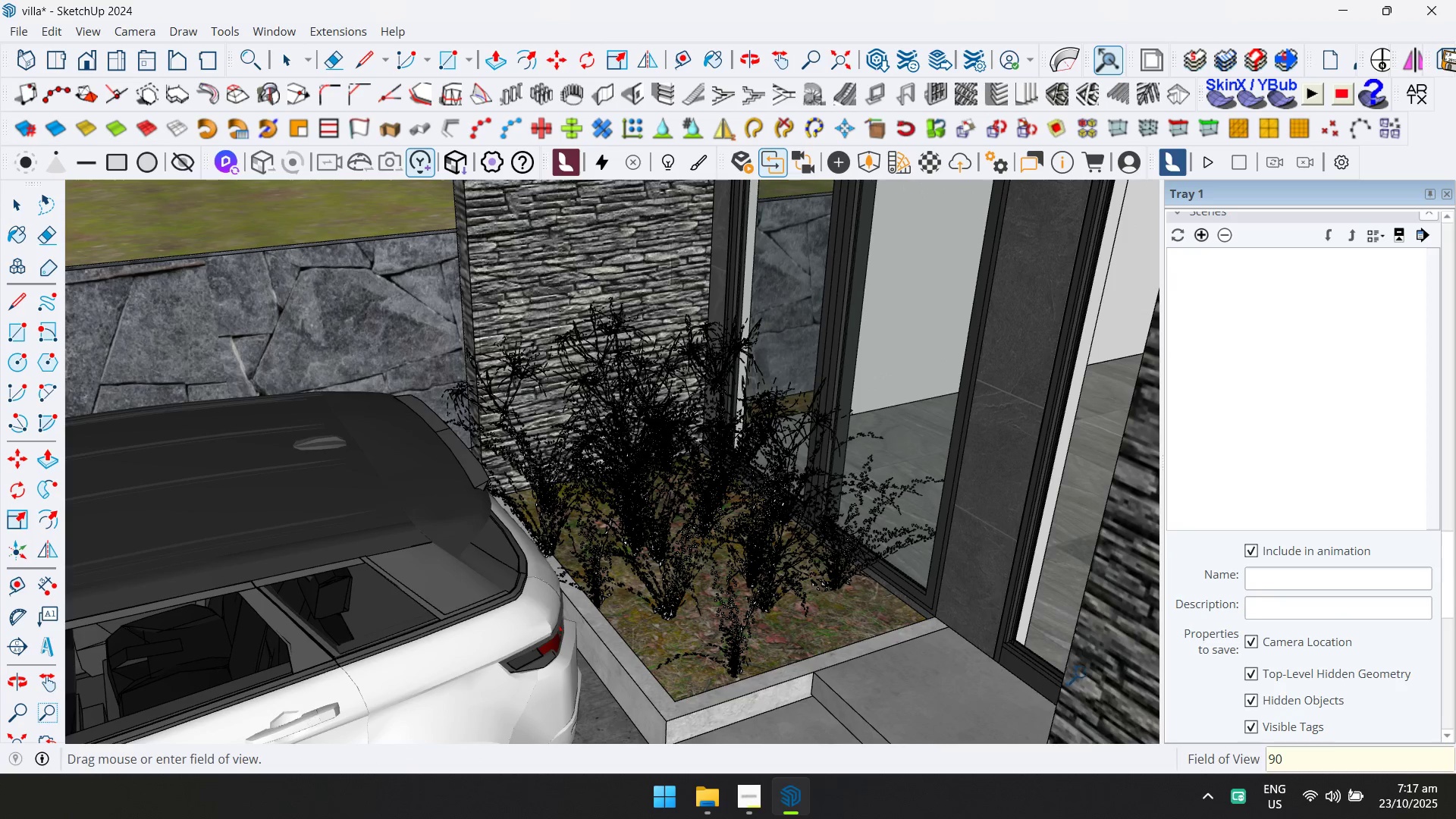 
key(Enter)
 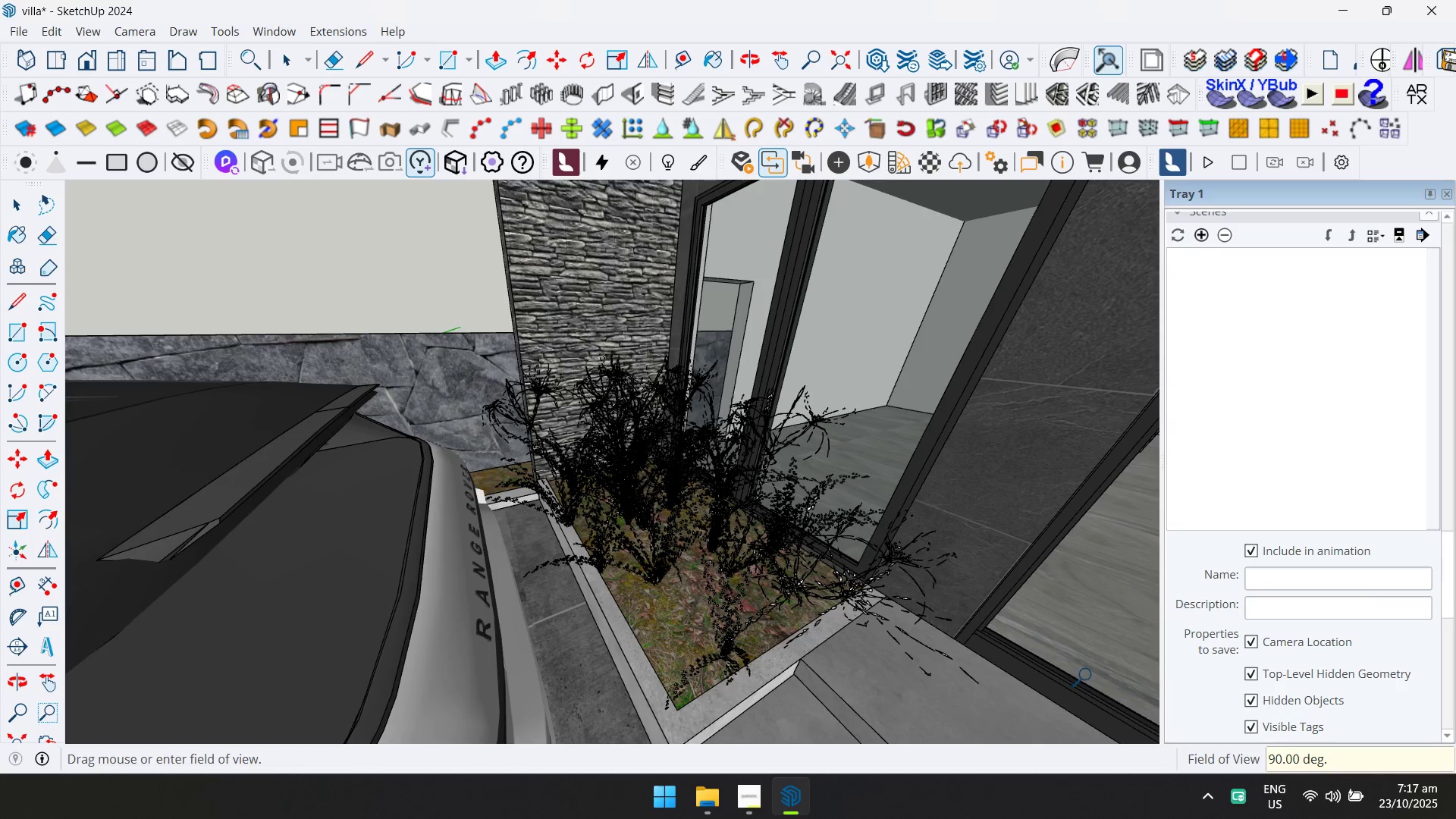 
scroll: coordinate [1052, 698], scroll_direction: down, amount: 9.0
 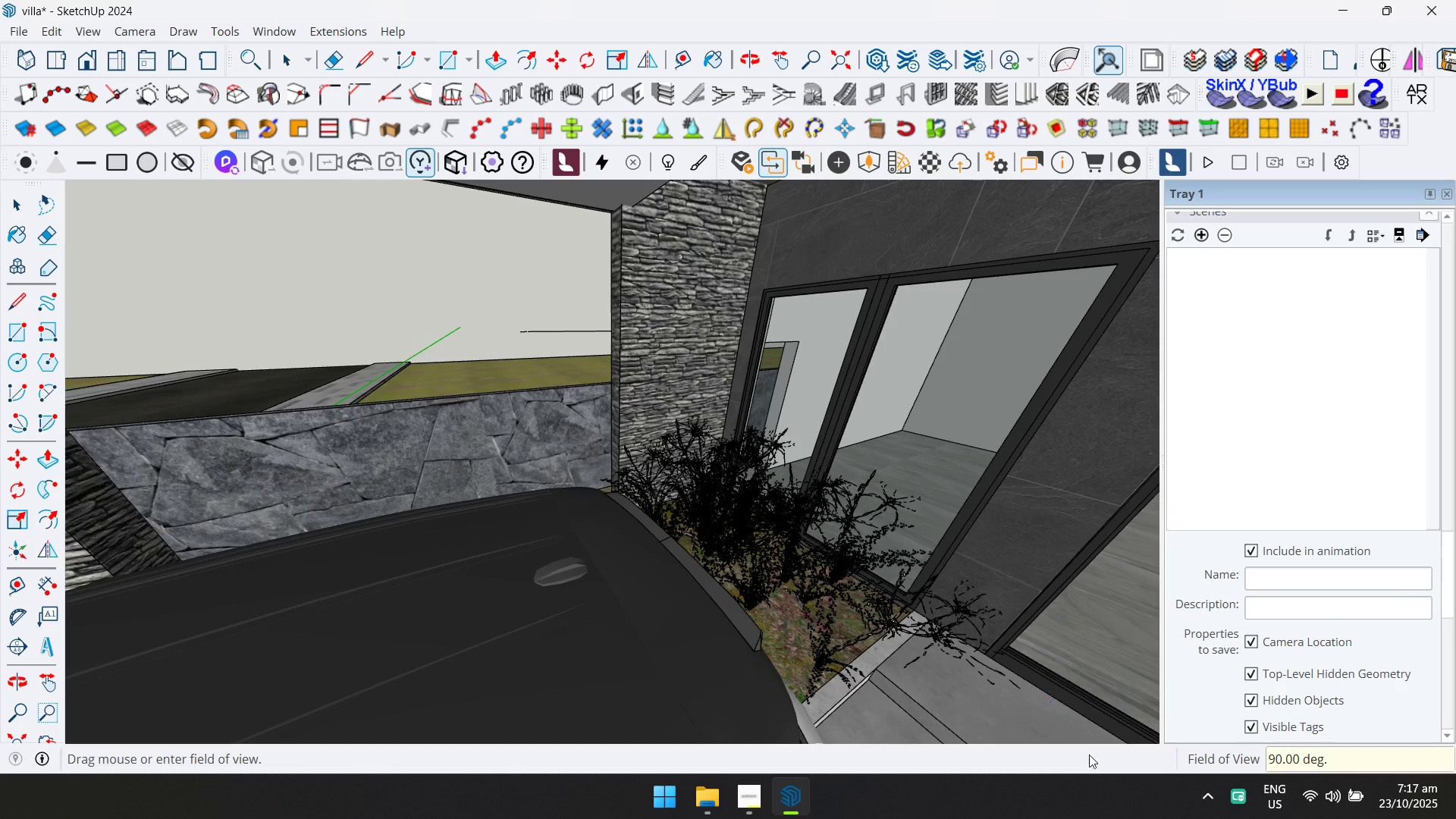 
key(Space)
 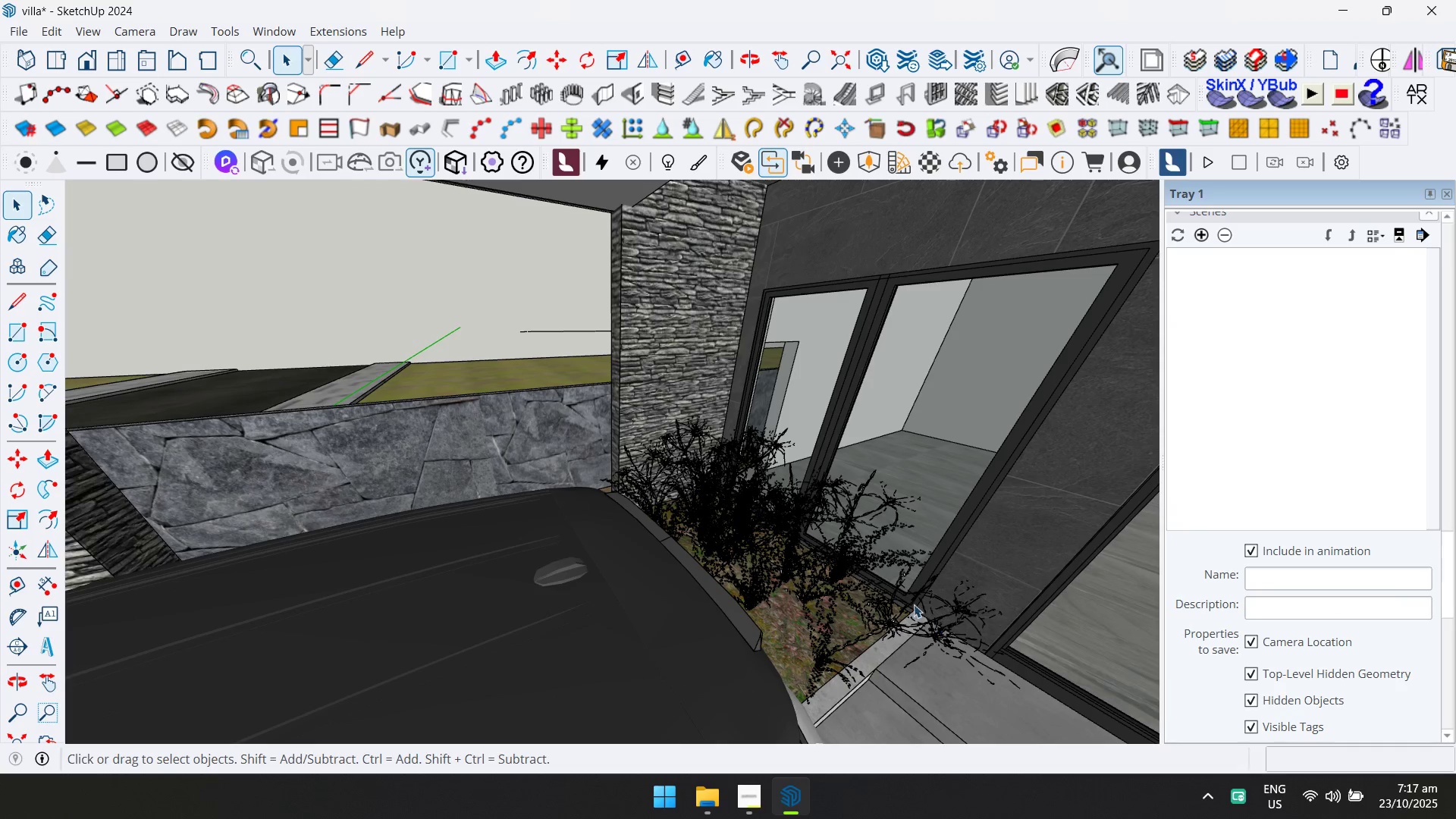 
left_click([870, 582])
 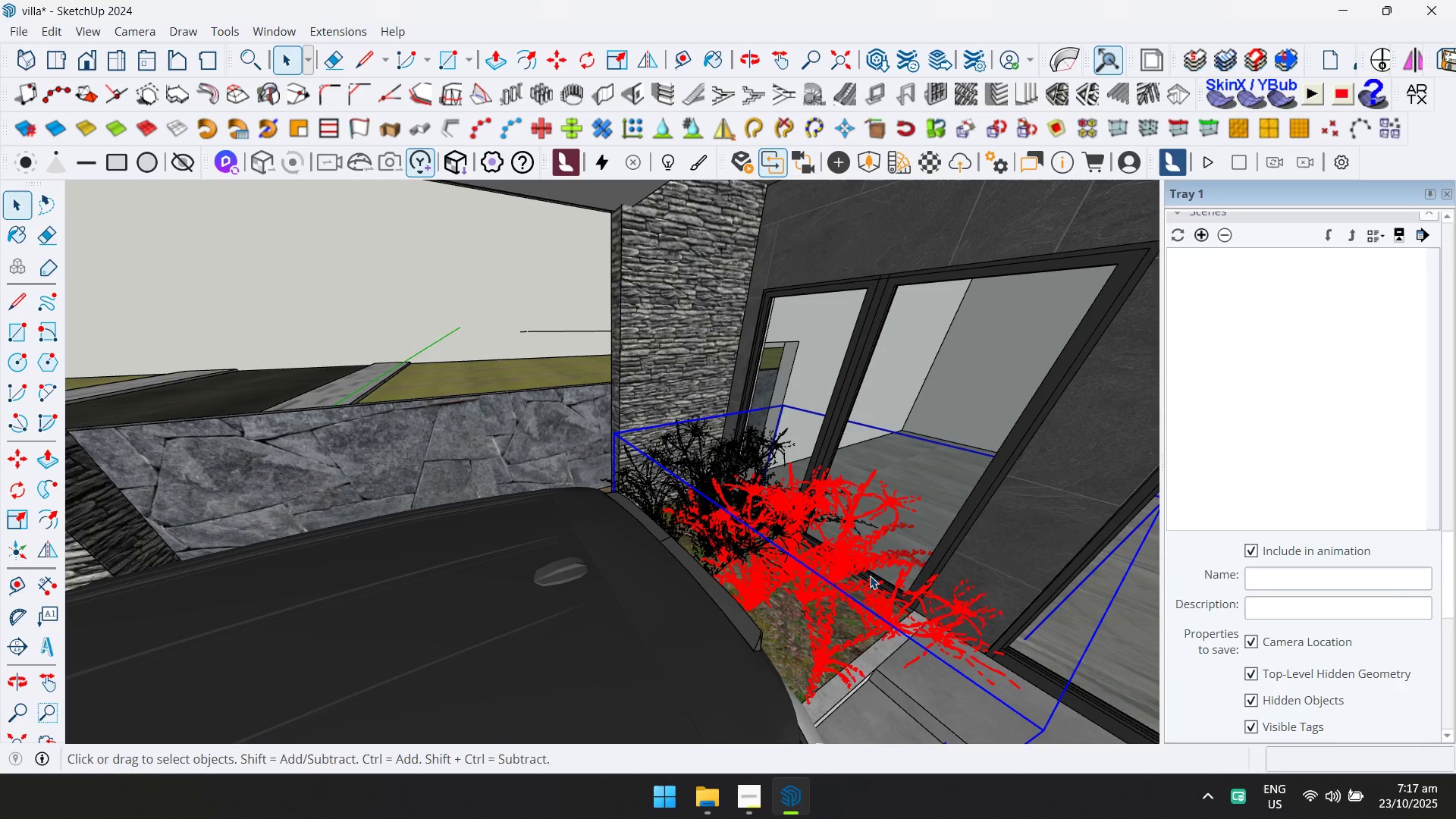 
key(Delete)
 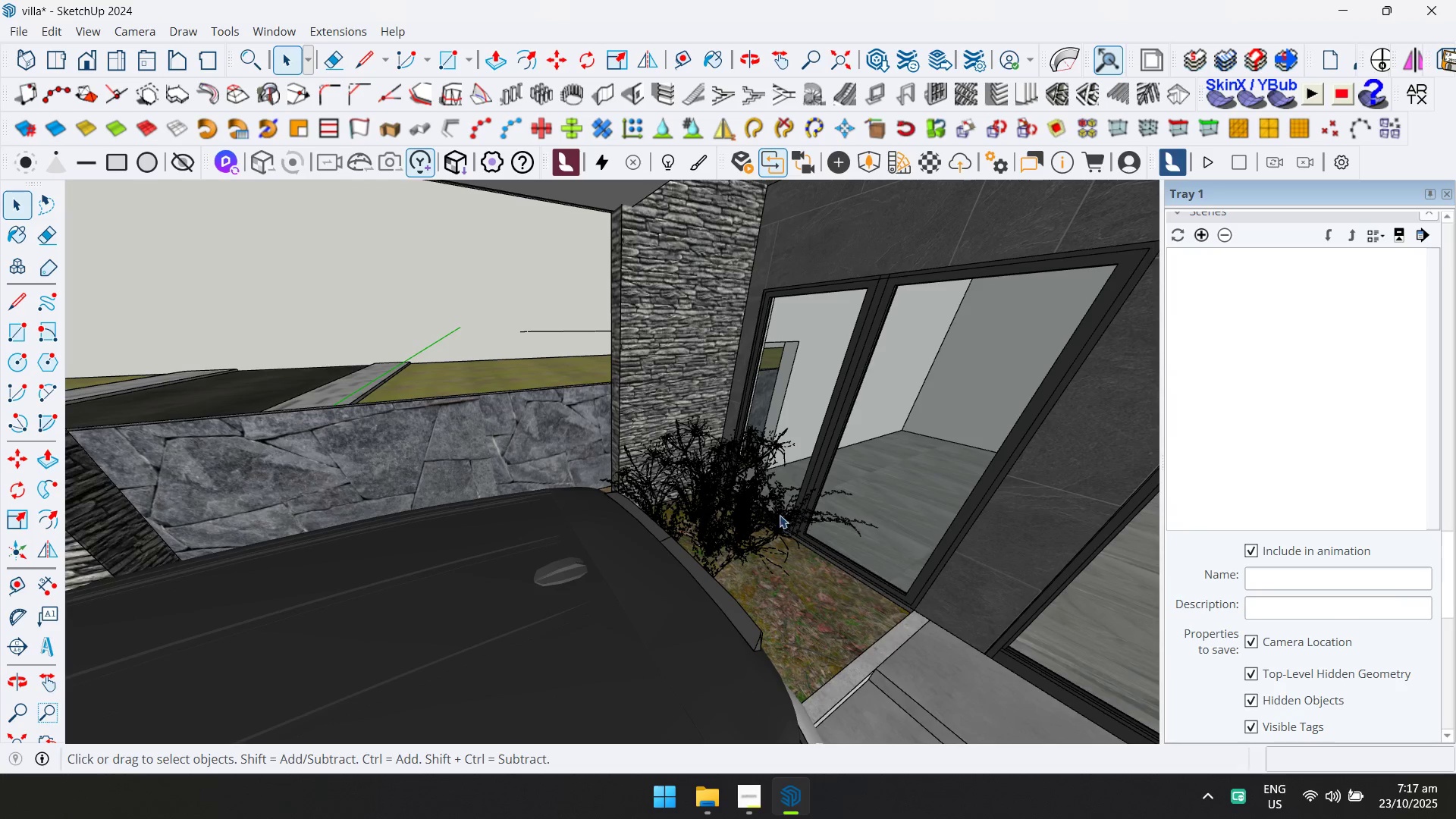 
left_click([755, 511])
 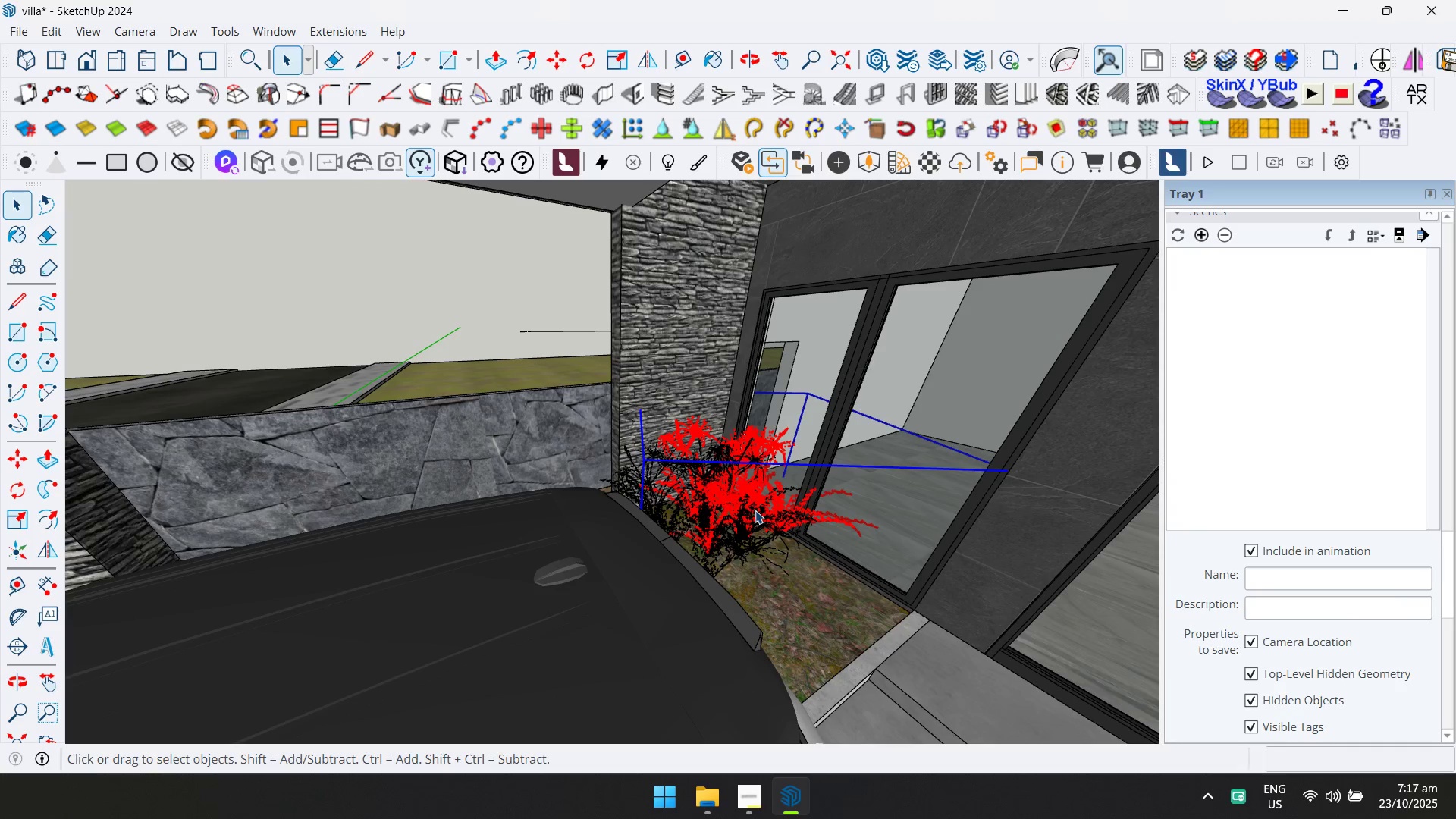 
key(Delete)
 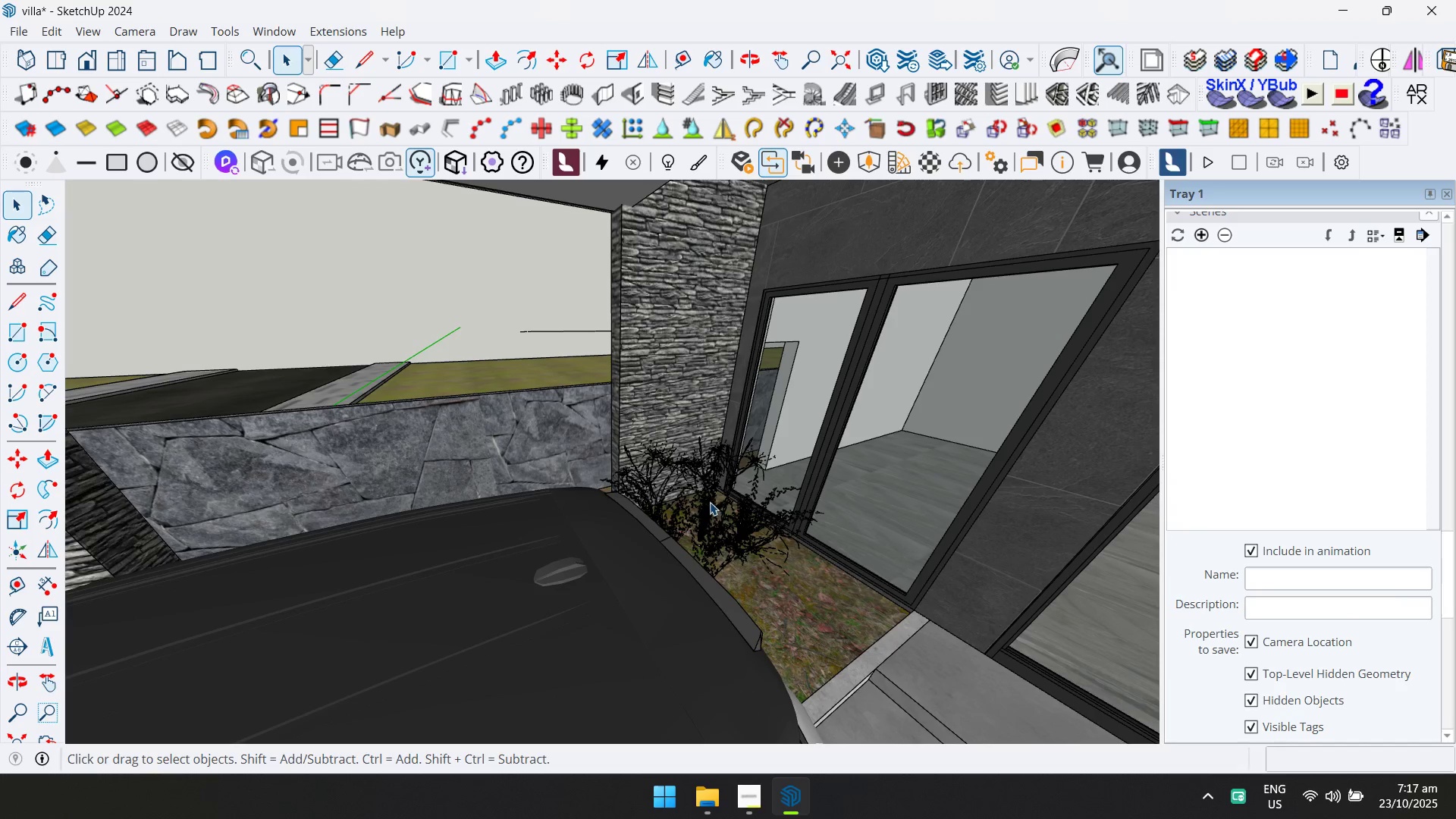 
key(Delete)
 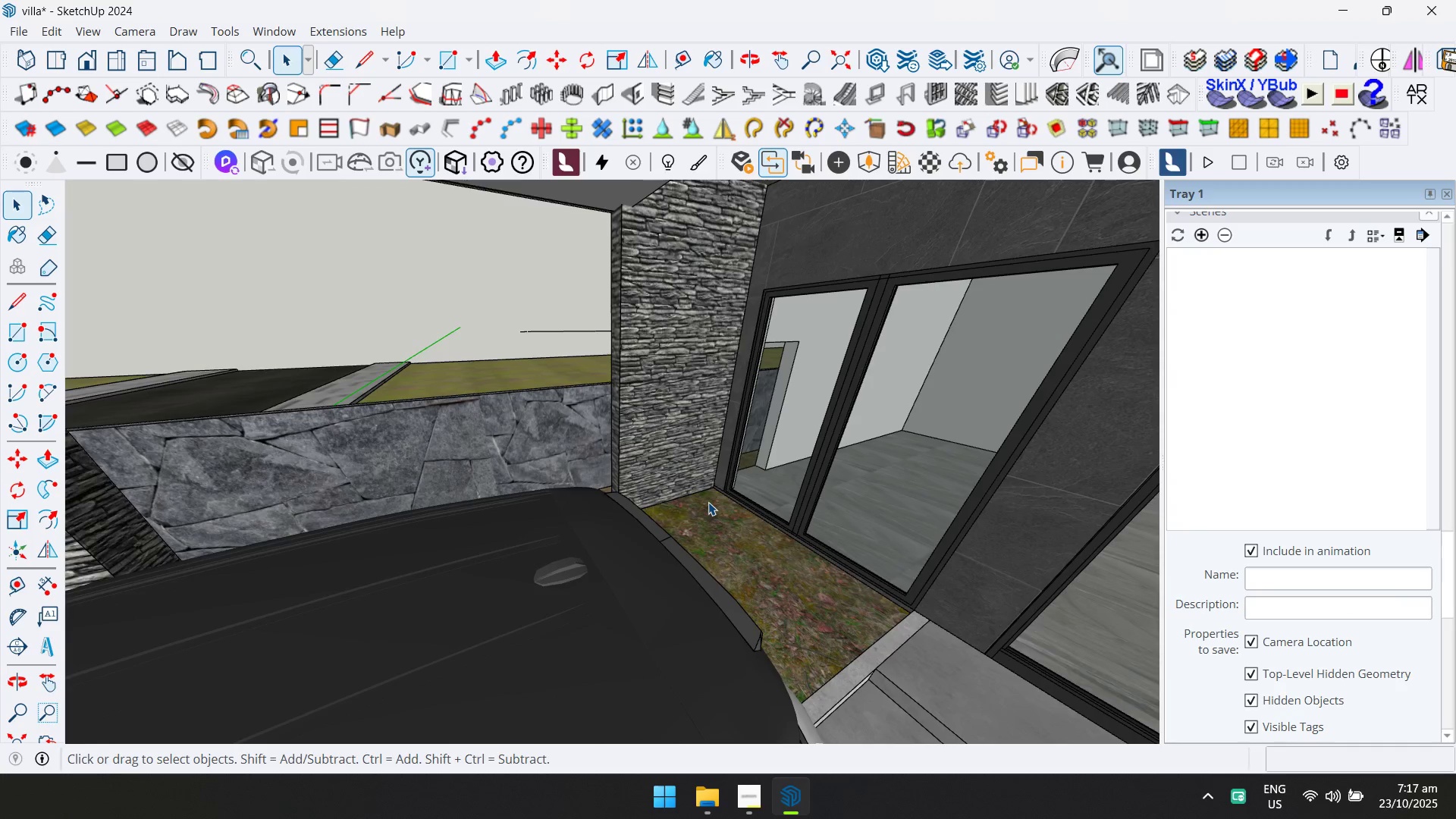 
scroll: coordinate [479, 484], scroll_direction: down, amount: 29.0
 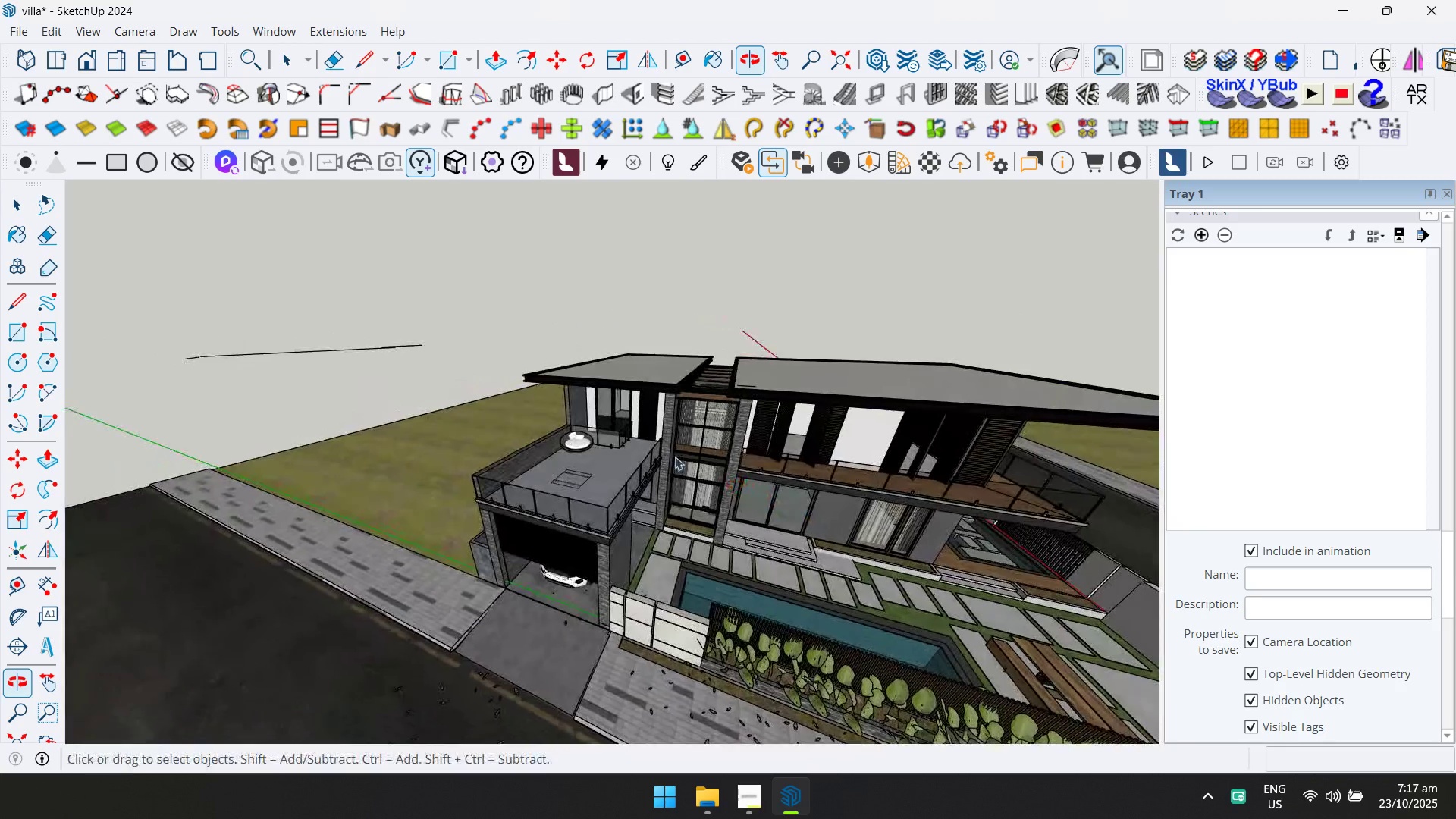 
left_click_drag(start_coordinate=[450, 353], to_coordinate=[325, 310])
 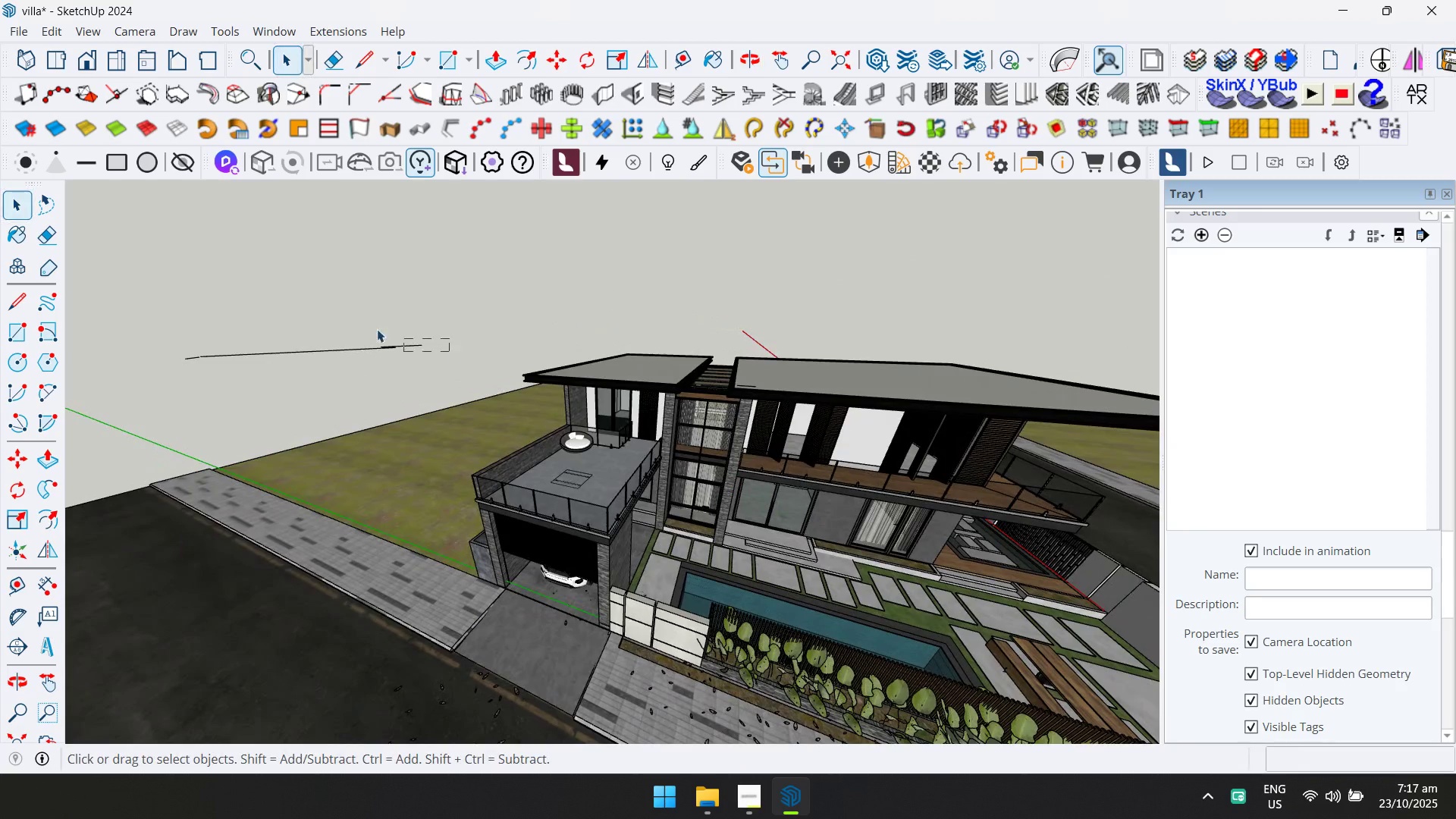 
left_click_drag(start_coordinate=[313, 306], to_coordinate=[305, 305])
 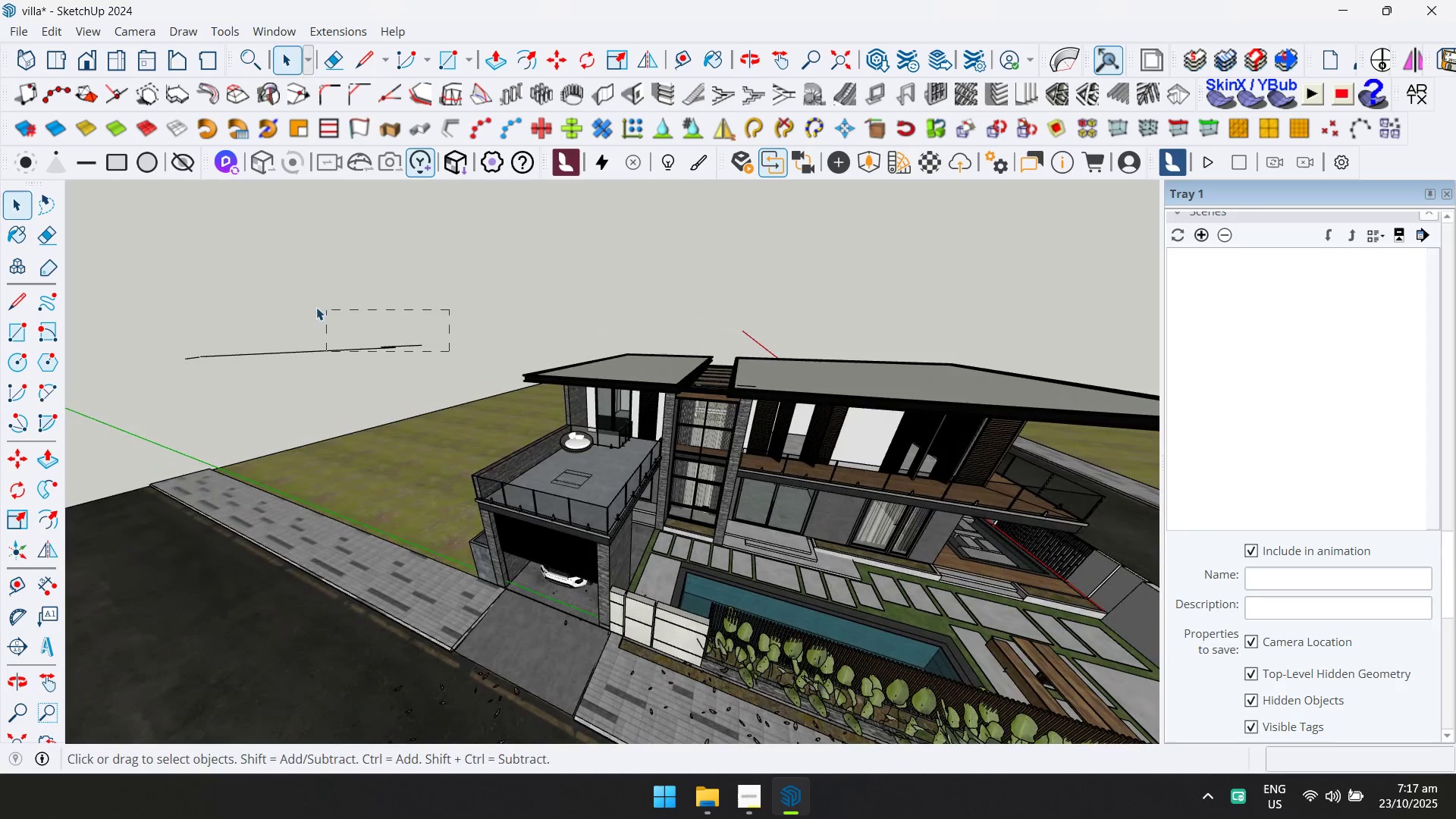 
triple_click([300, 303])
 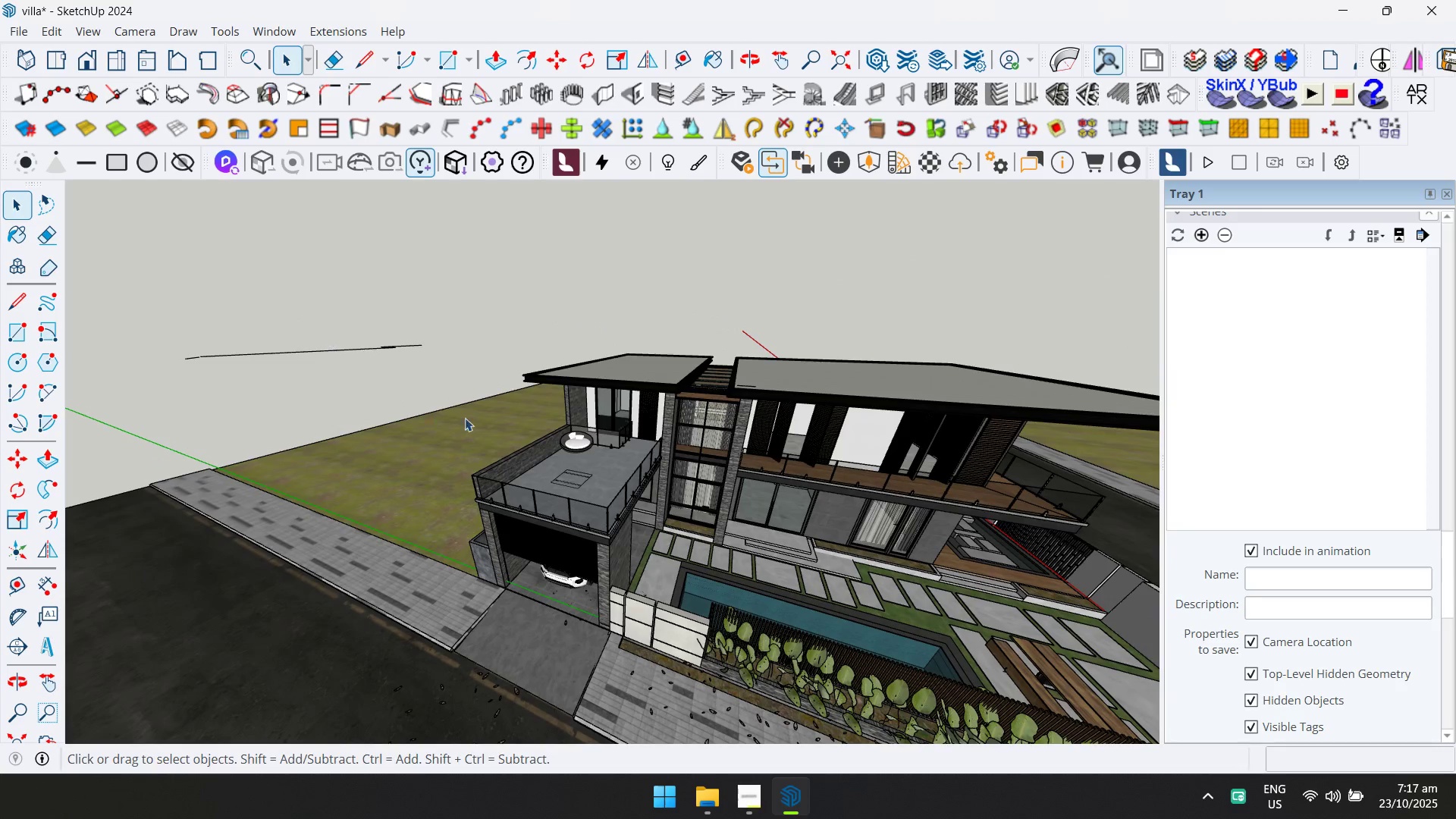 
left_click_drag(start_coordinate=[457, 376], to_coordinate=[325, 316])
 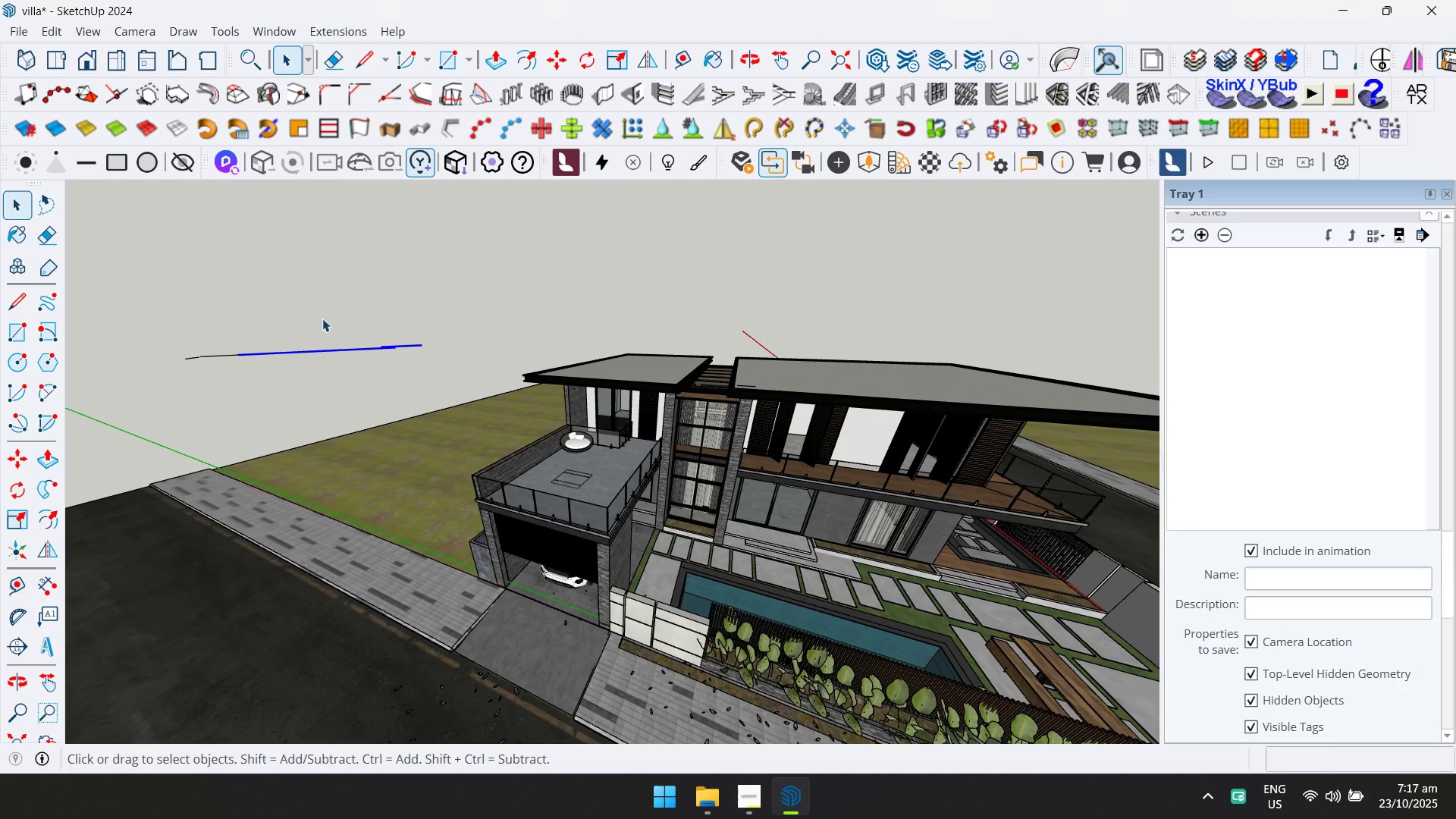 
key(Delete)
 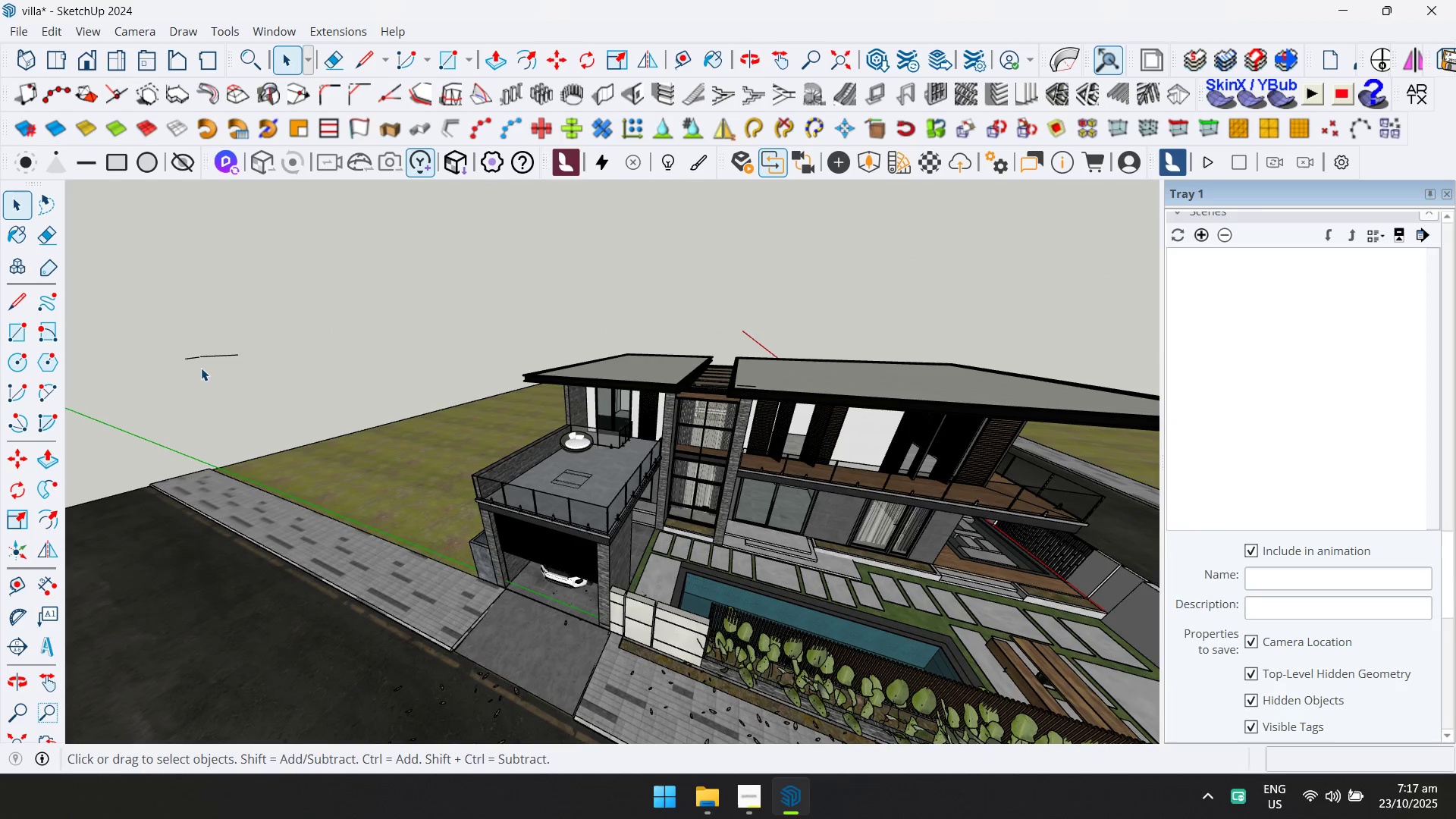 
left_click_drag(start_coordinate=[254, 363], to_coordinate=[151, 312])